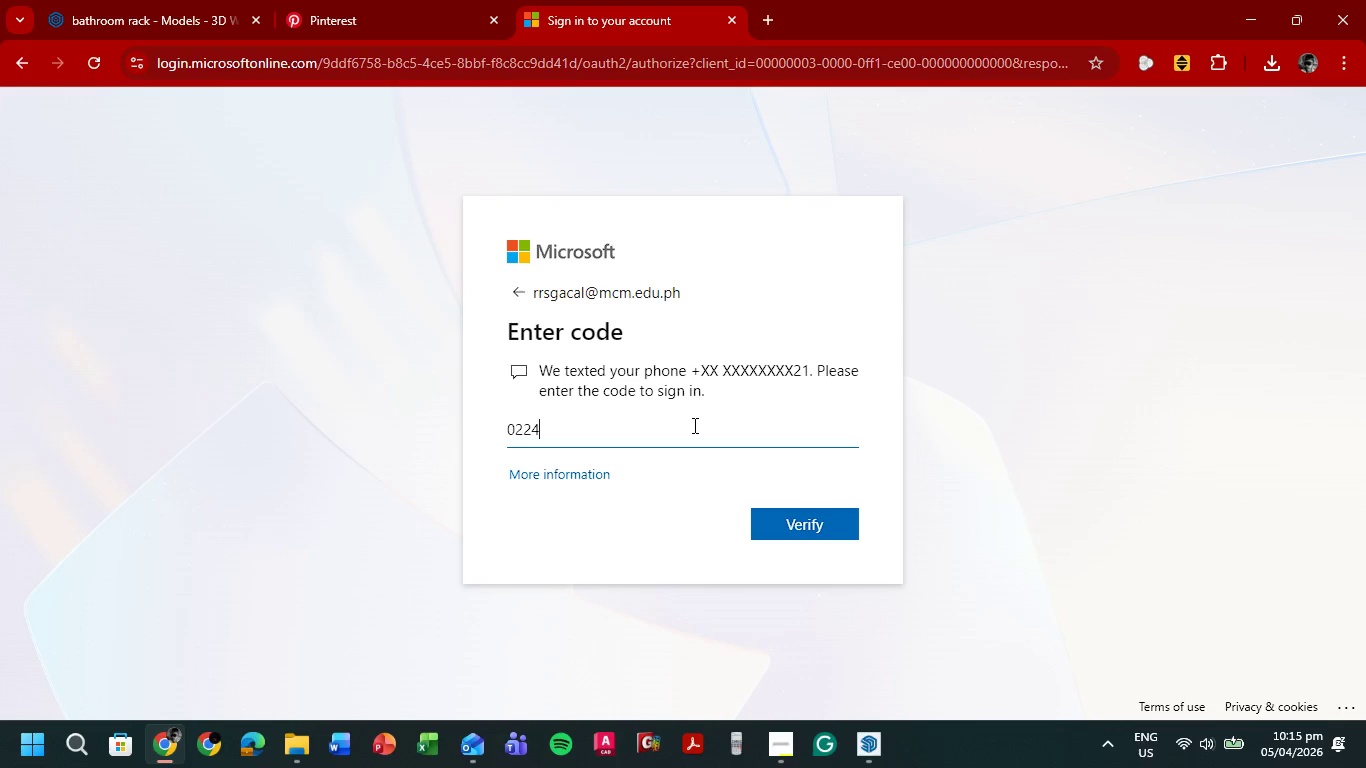 
key([redacted])
 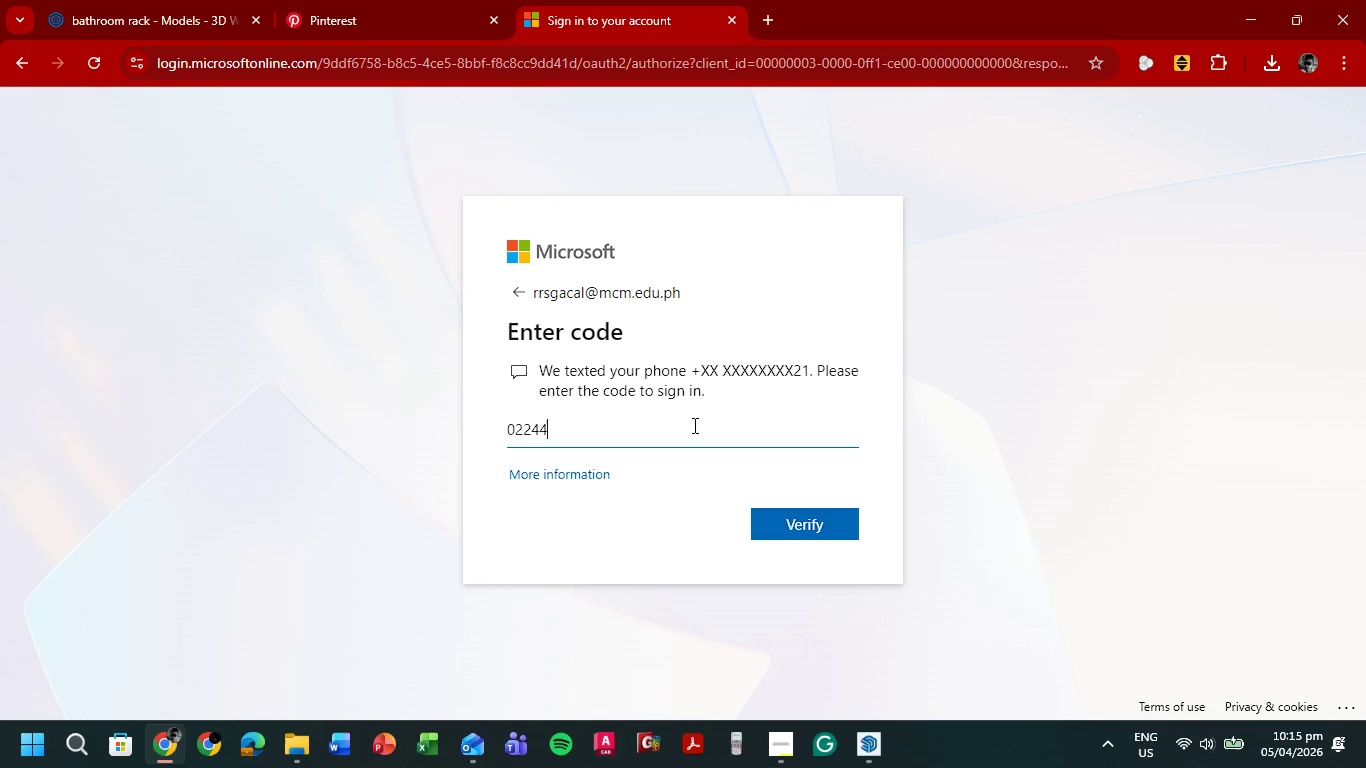 
key([redacted])
 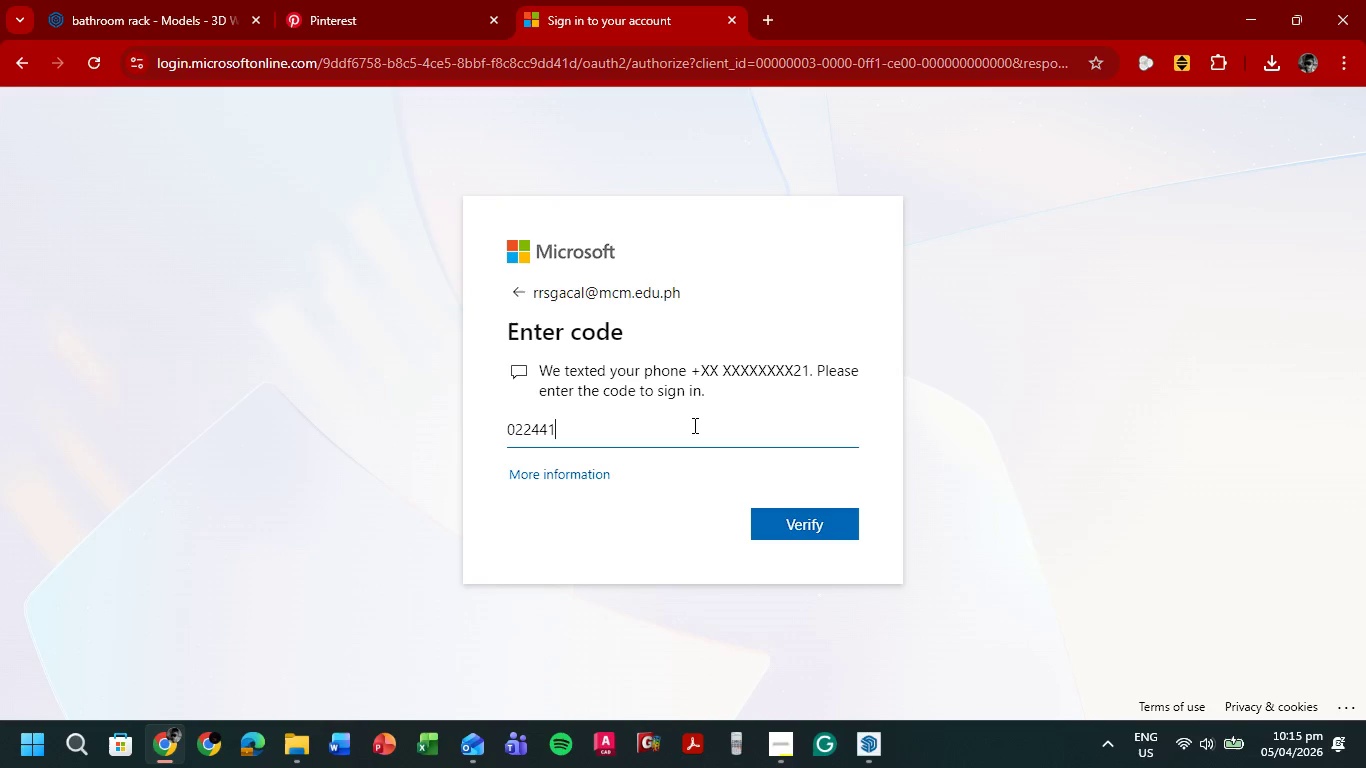 
key([redacted])
 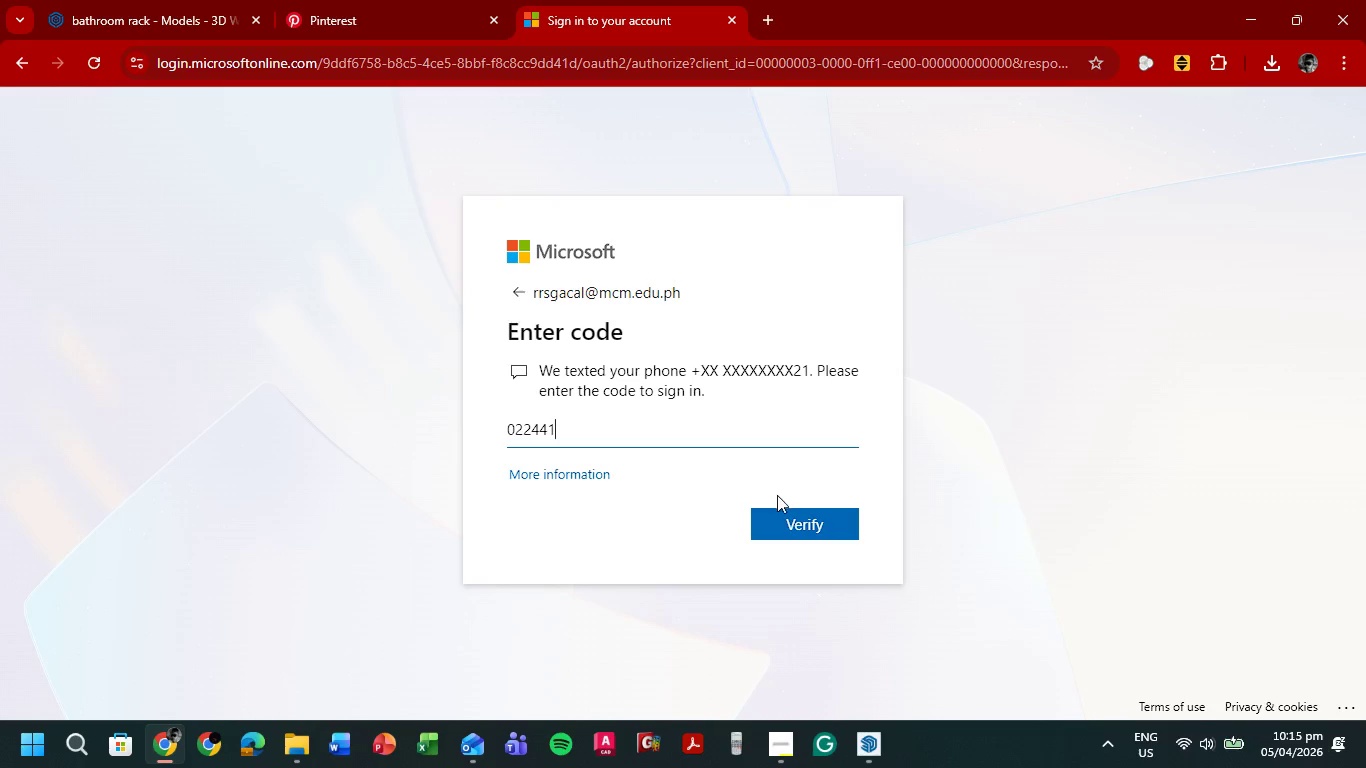 
left_click([779, 522])
 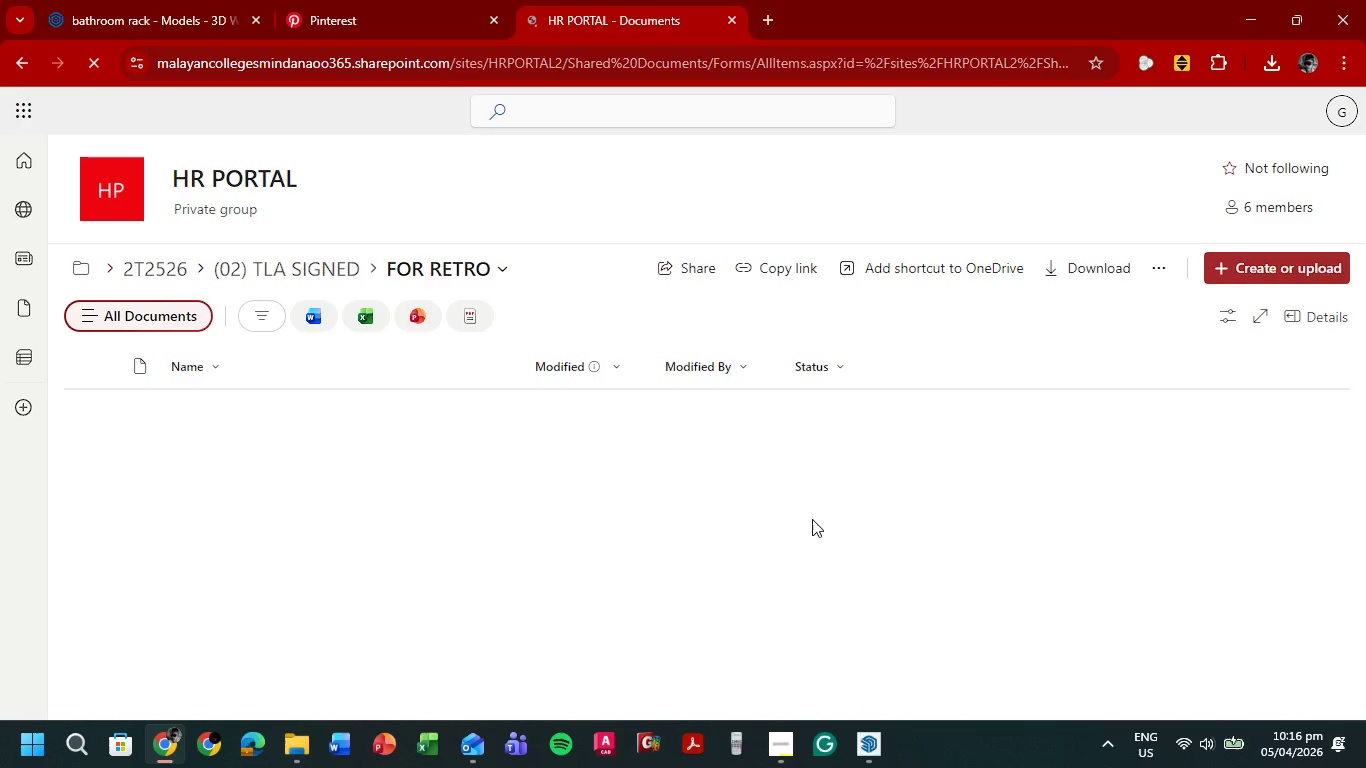 
wait(7.94)
 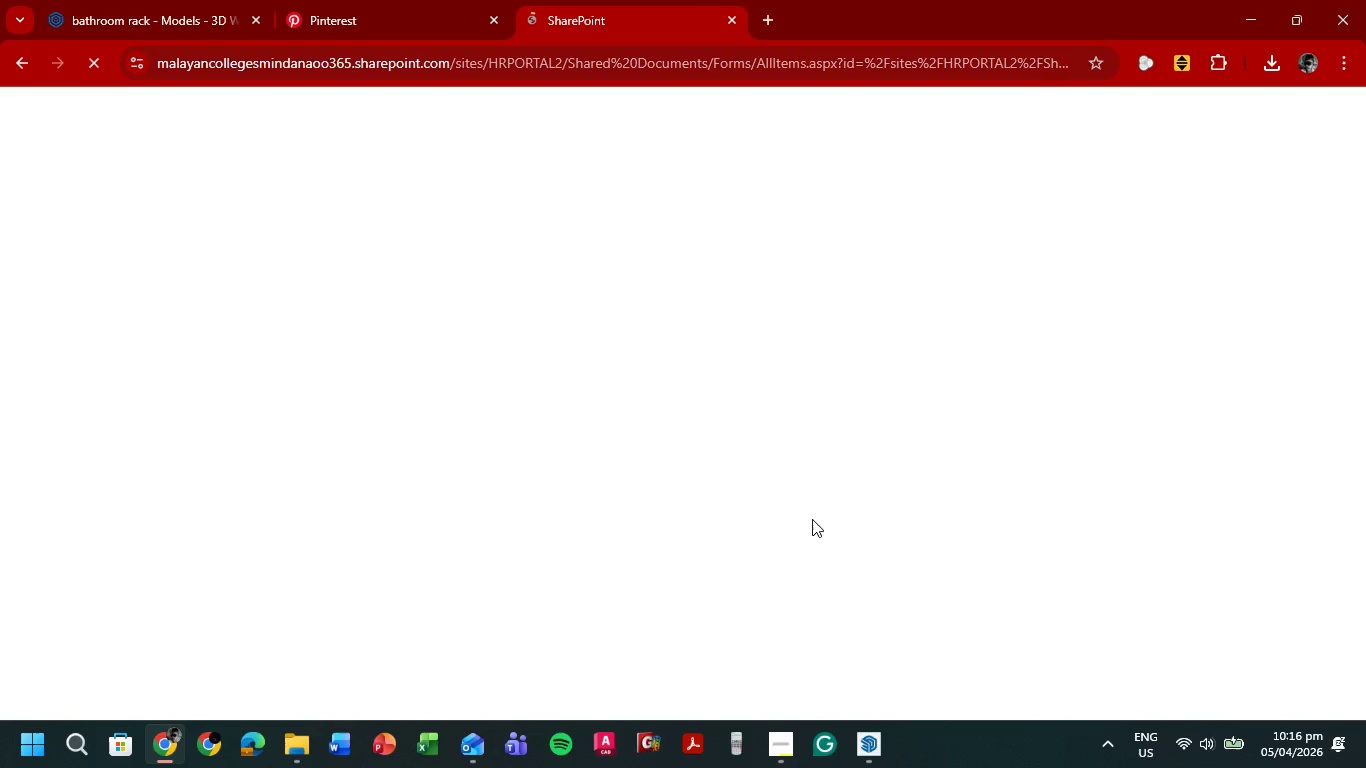 
scroll: coordinate [868, 405], scroll_direction: down, amount: 2.0
 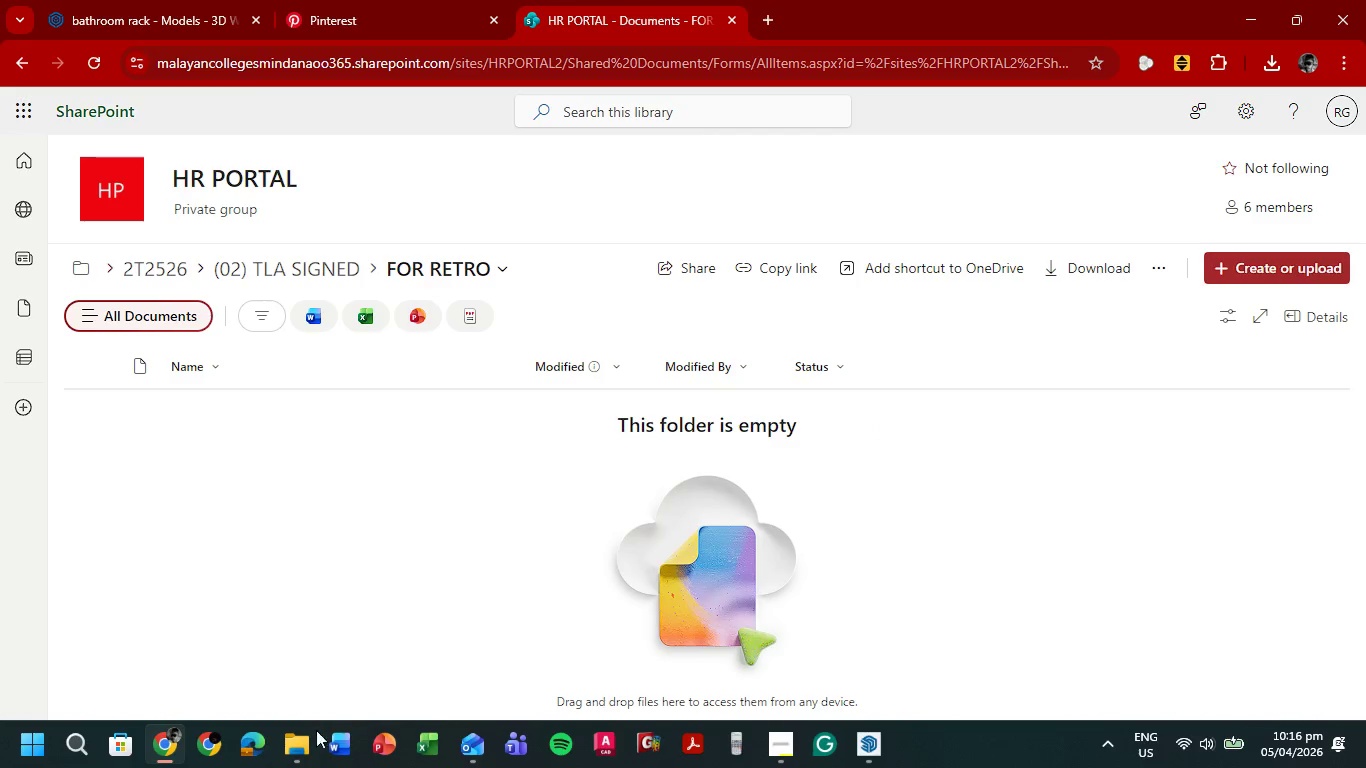 
left_click([291, 750])
 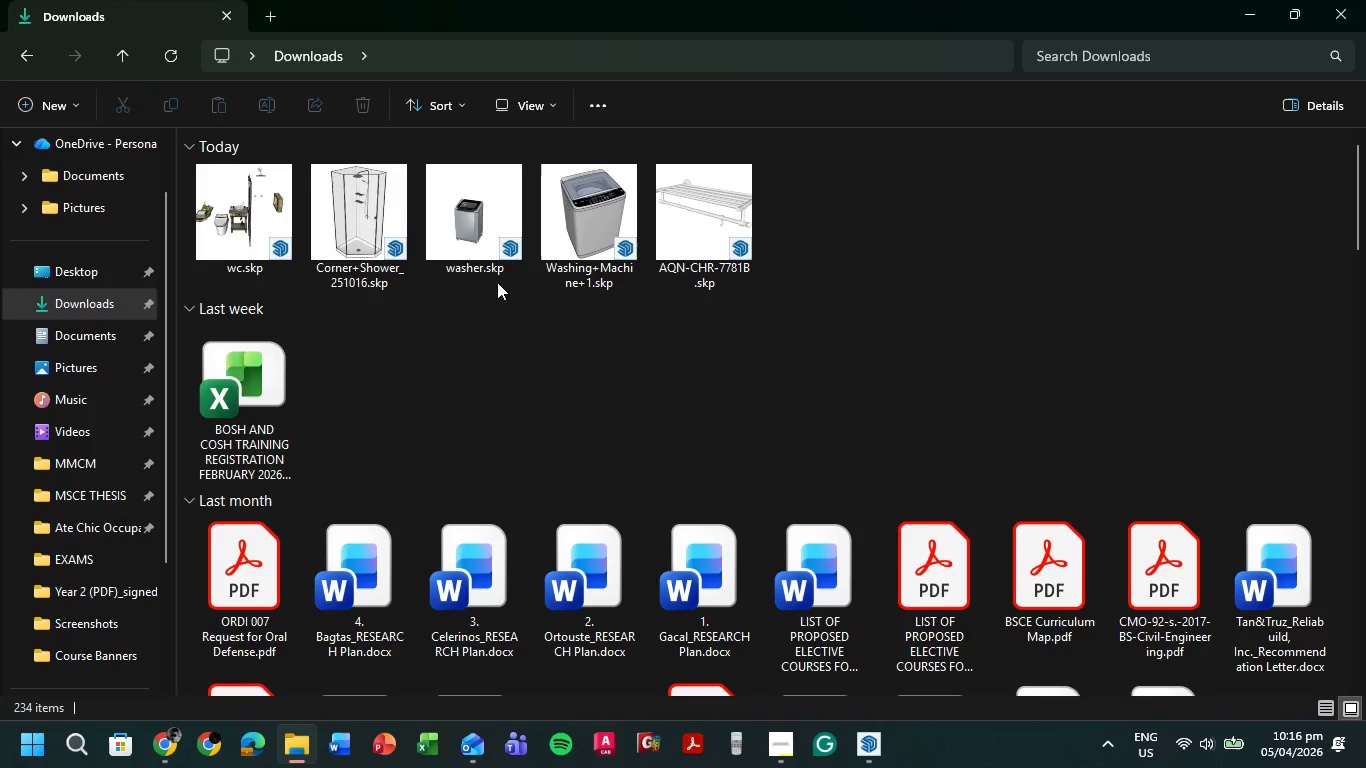 
left_click([502, 201])
 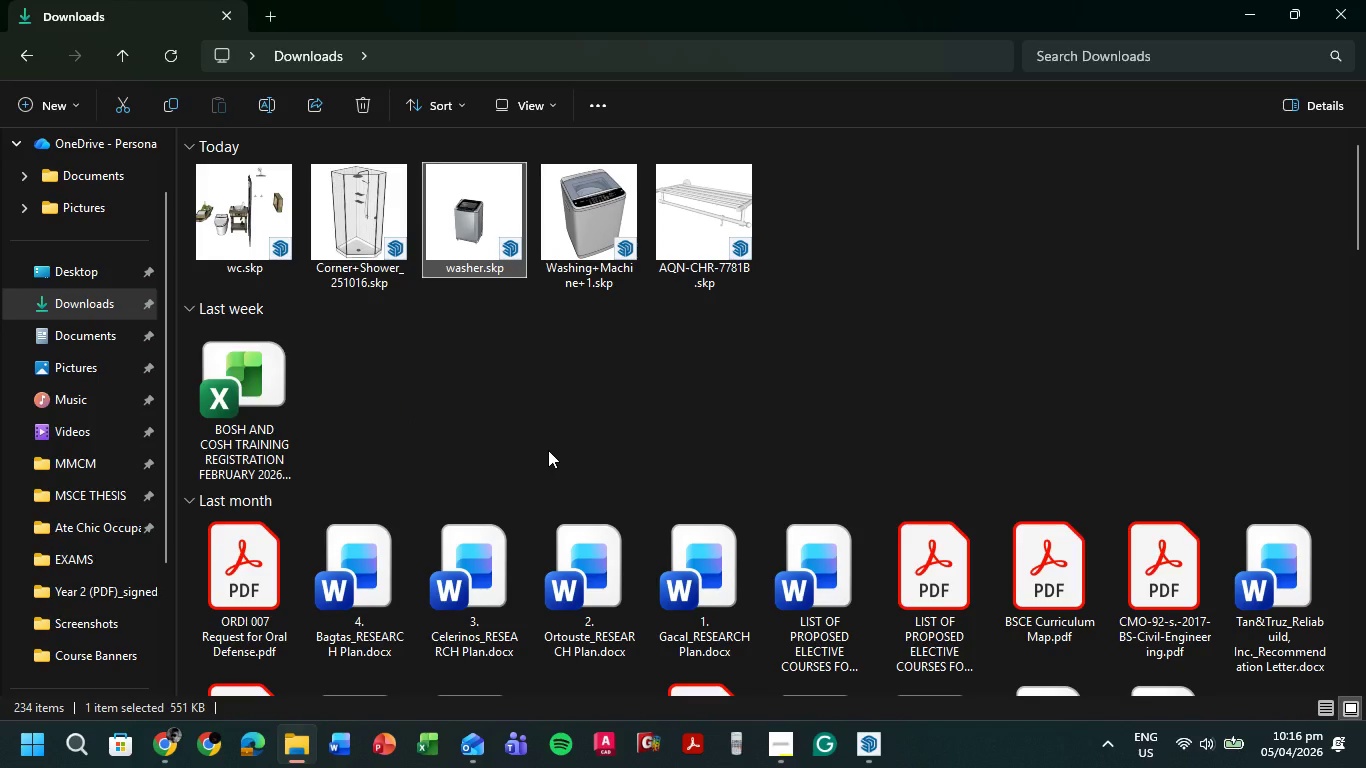 
key(Delete)
 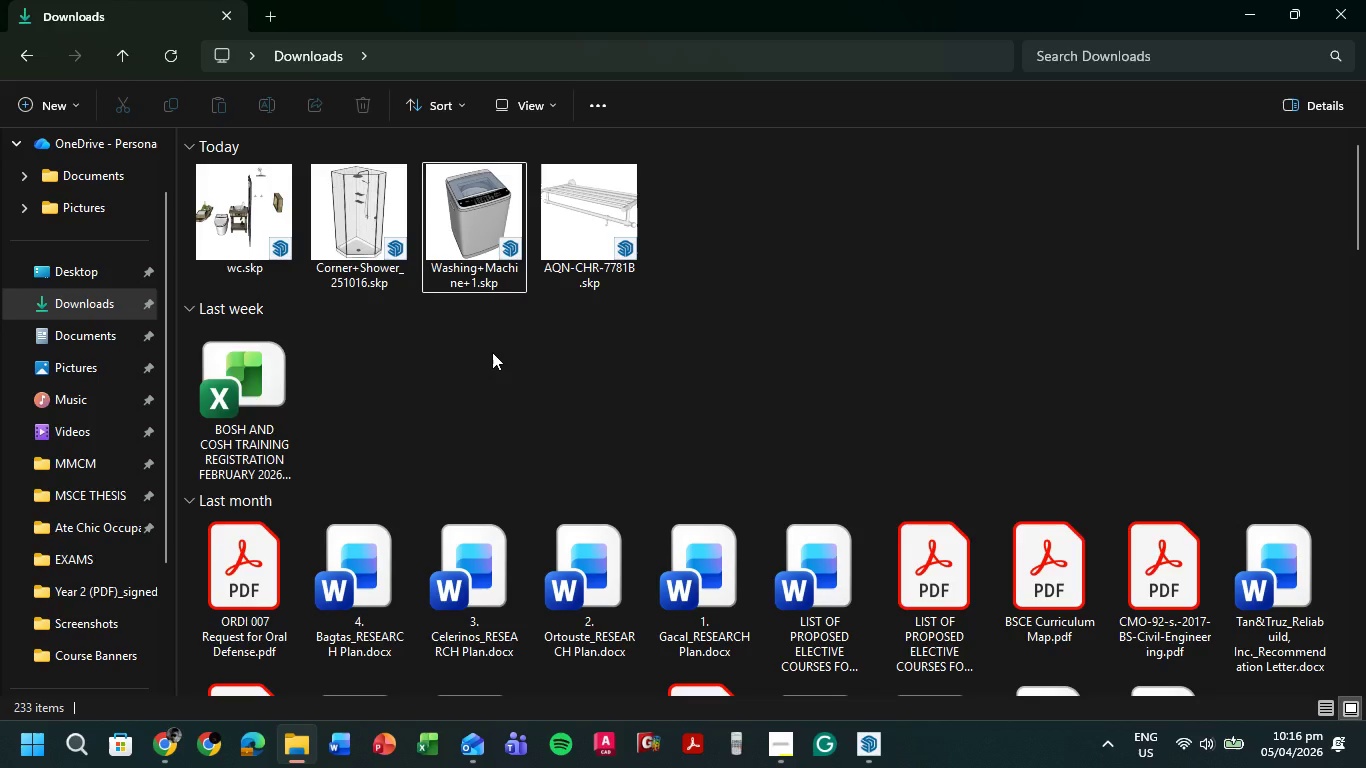 
wait(7.09)
 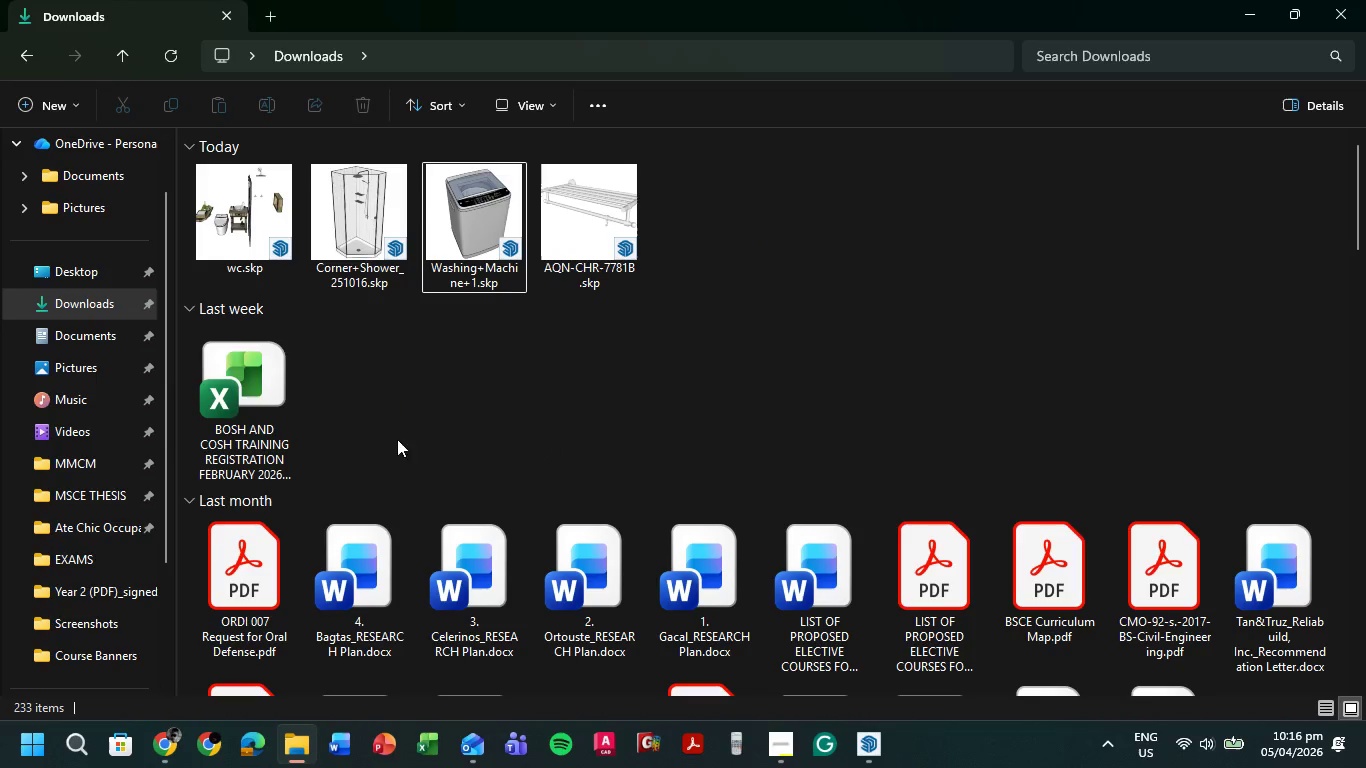 
left_click([89, 456])
 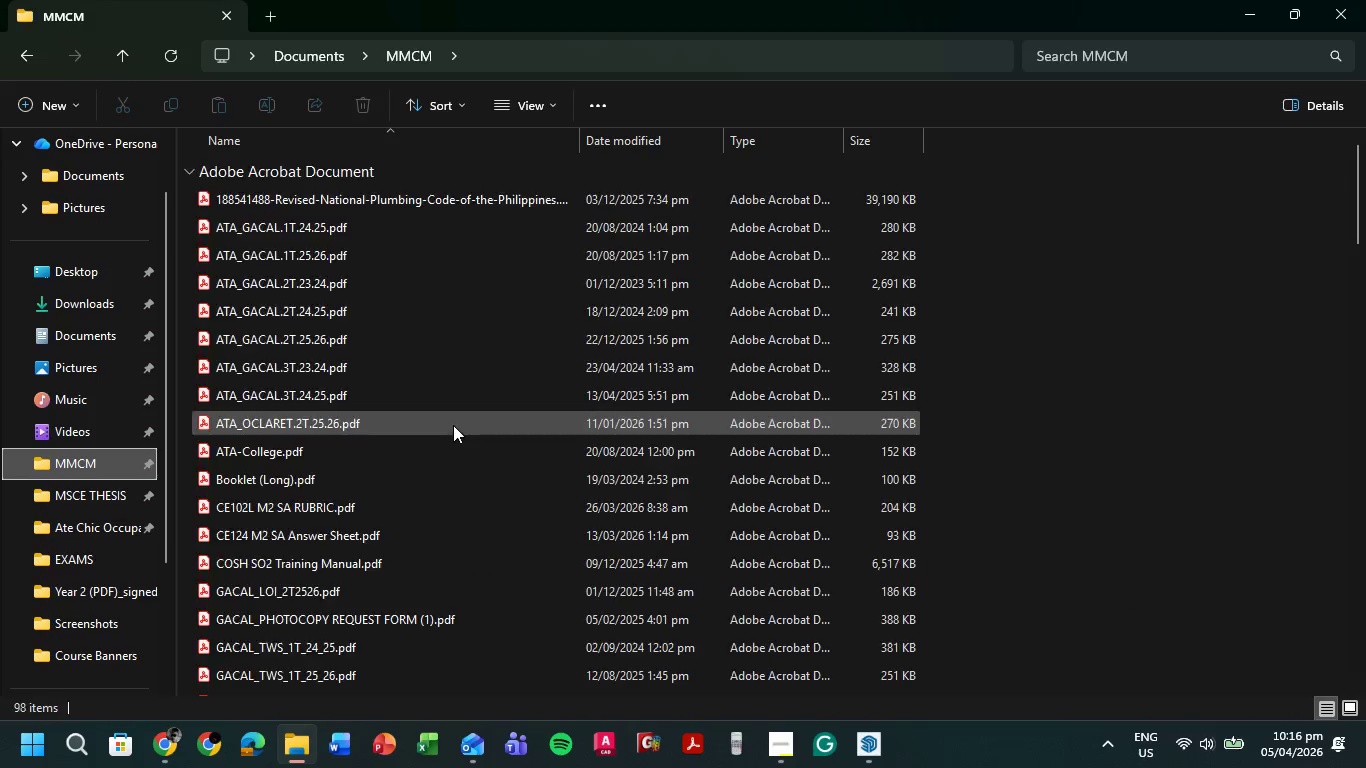 
scroll: coordinate [432, 450], scroll_direction: down, amount: 16.0
 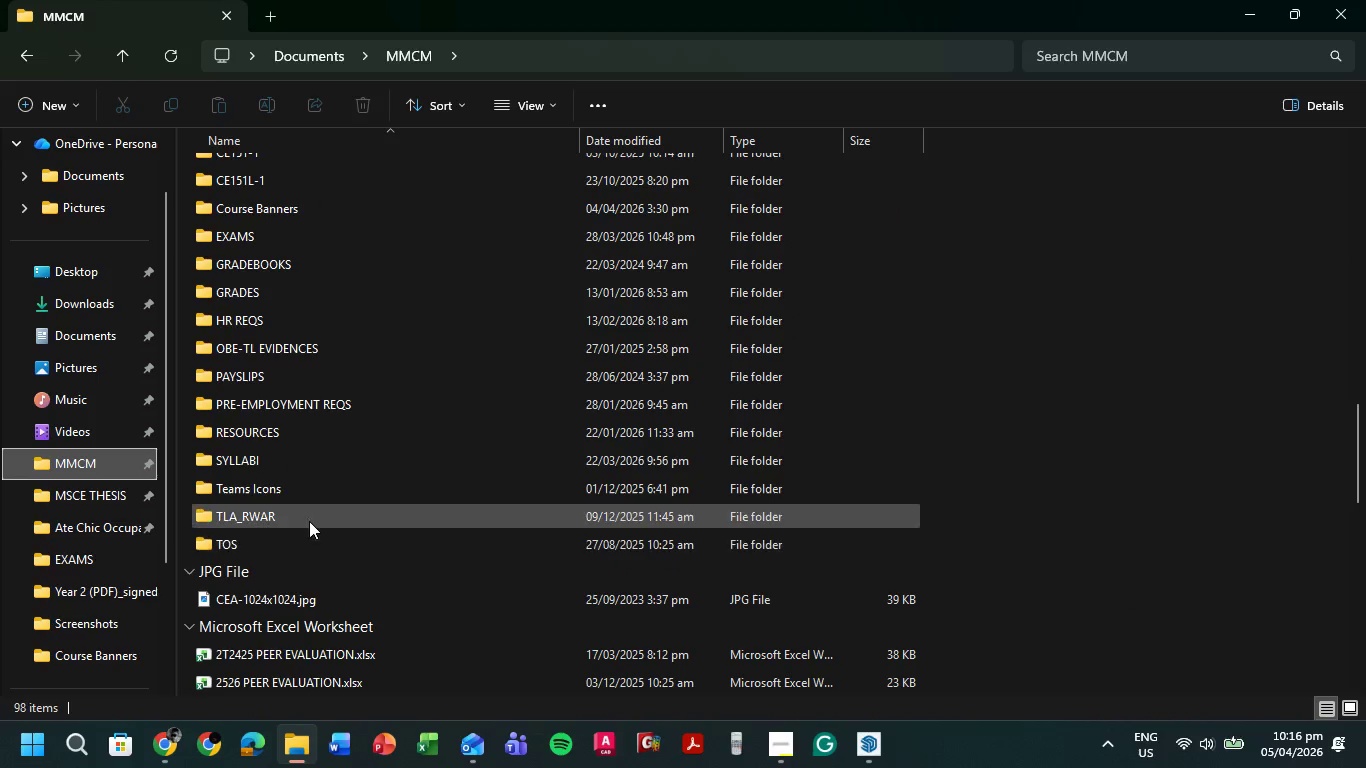 
double_click([309, 521])
 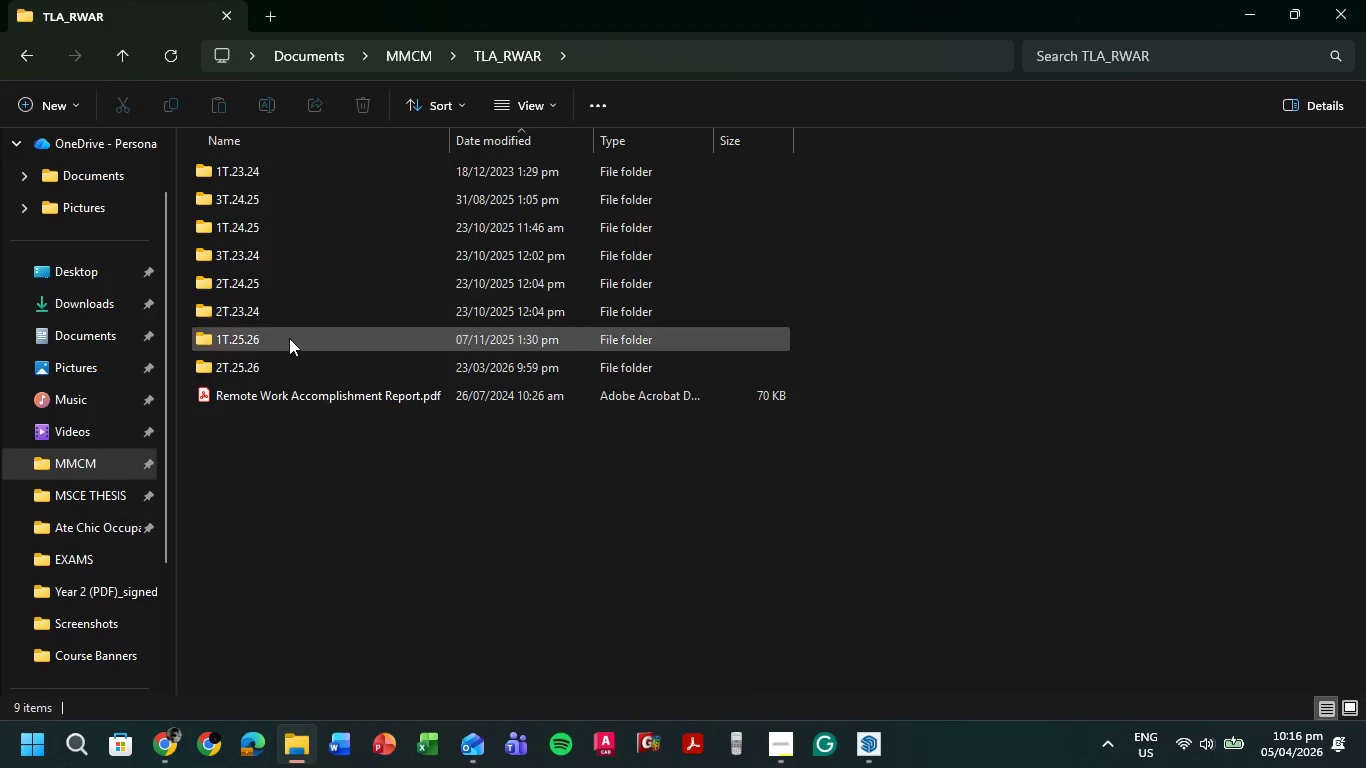 
double_click([276, 372])
 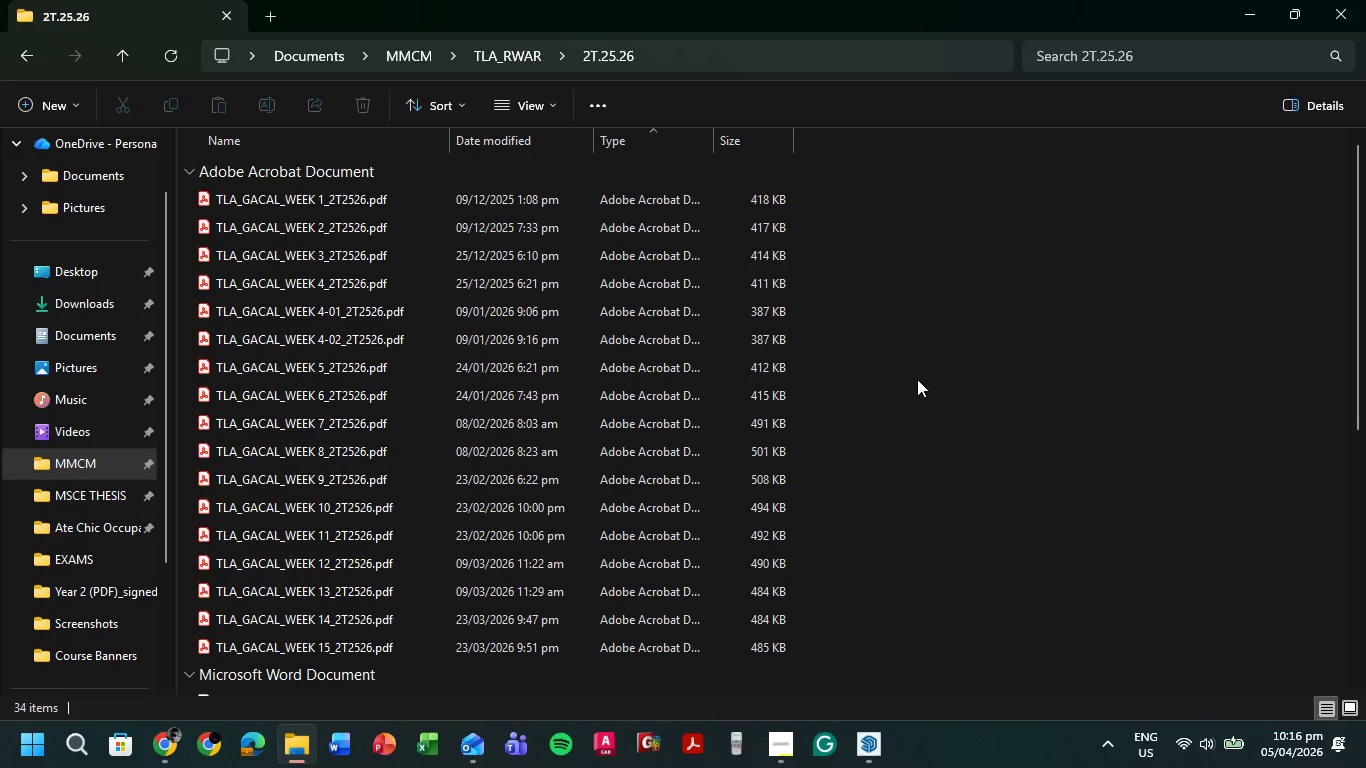 
left_click([1299, 7])
 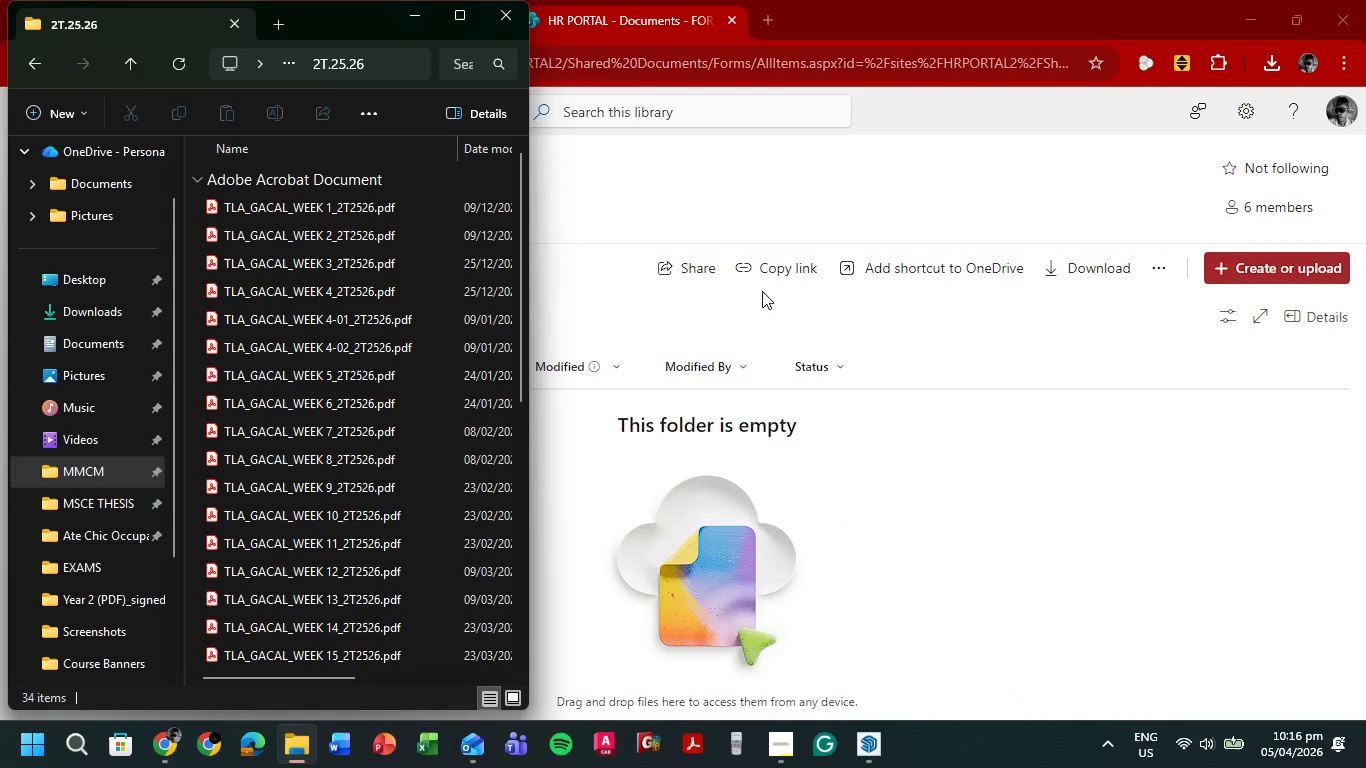 
wait(25.66)
 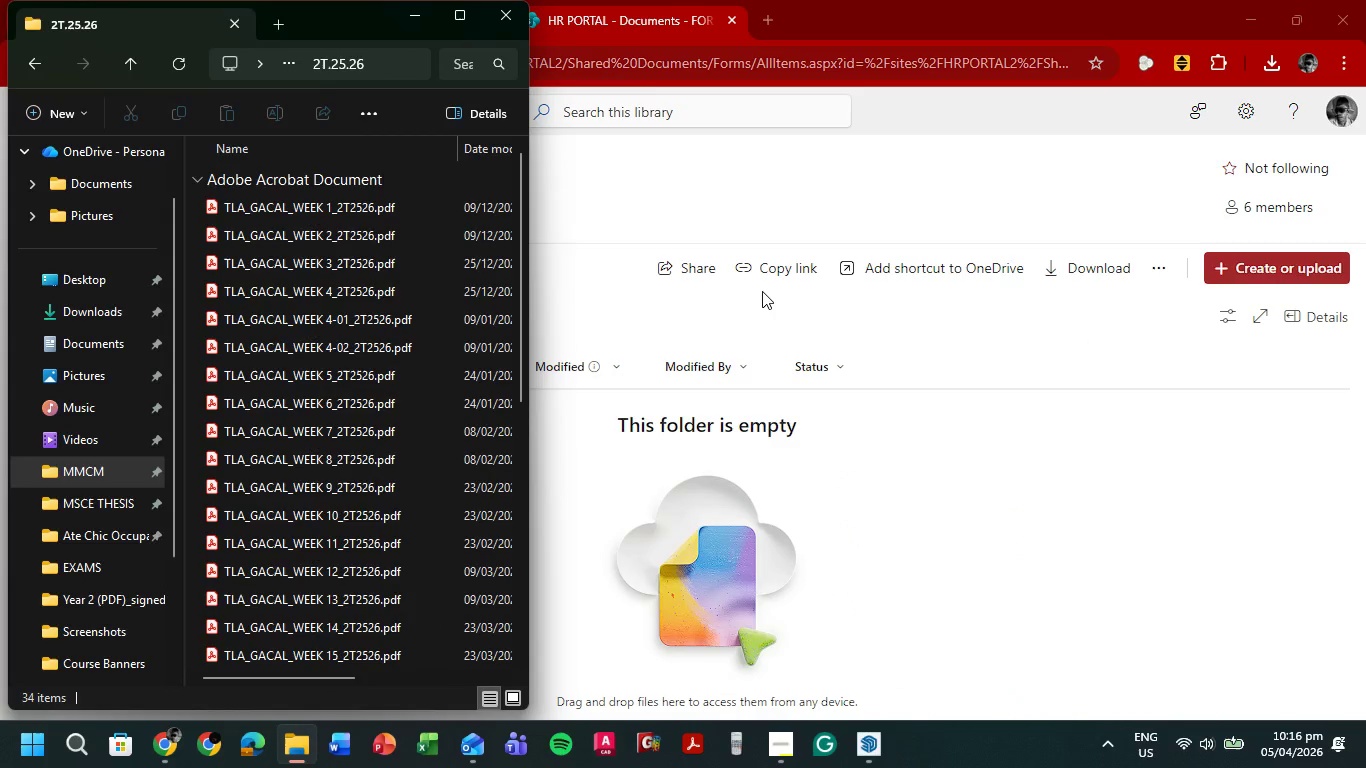 
left_click_drag(start_coordinate=[301, 405], to_coordinate=[733, 488])
 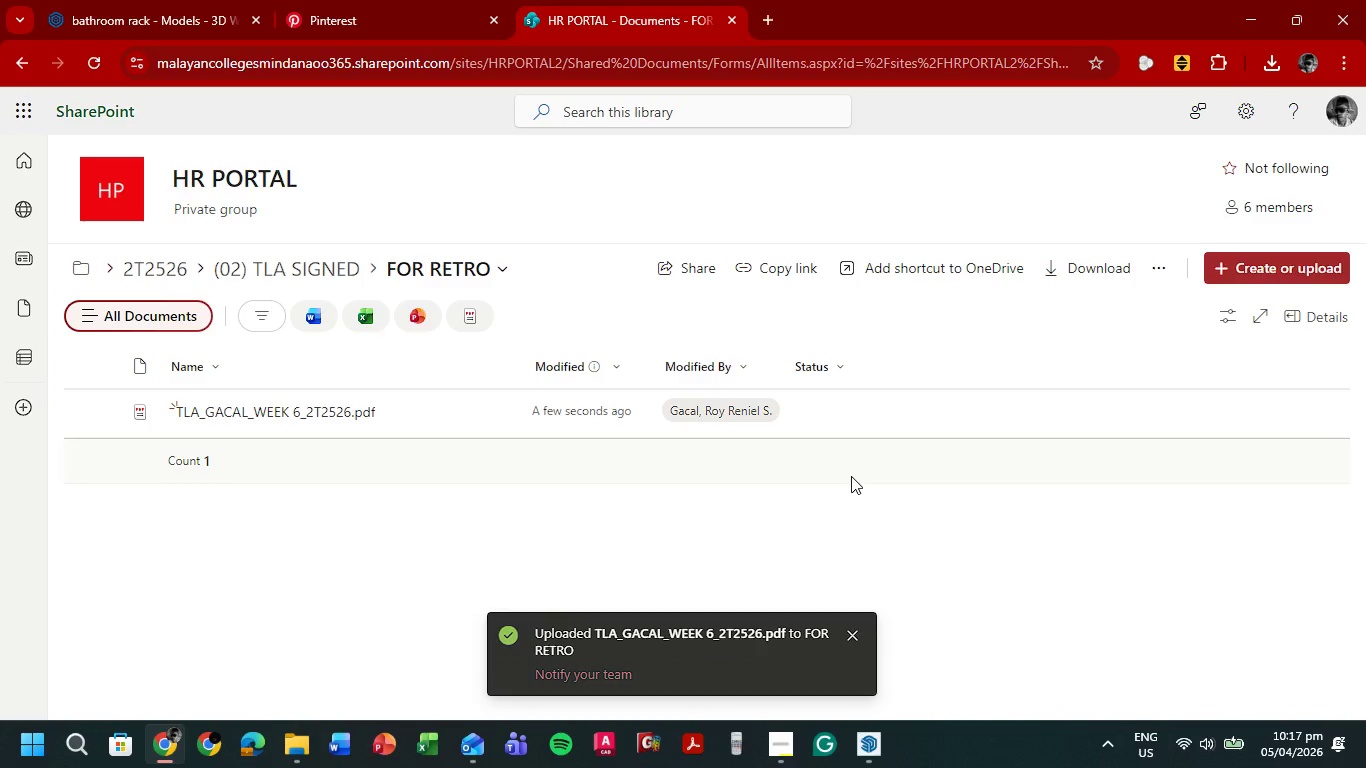 
left_click([877, 484])
 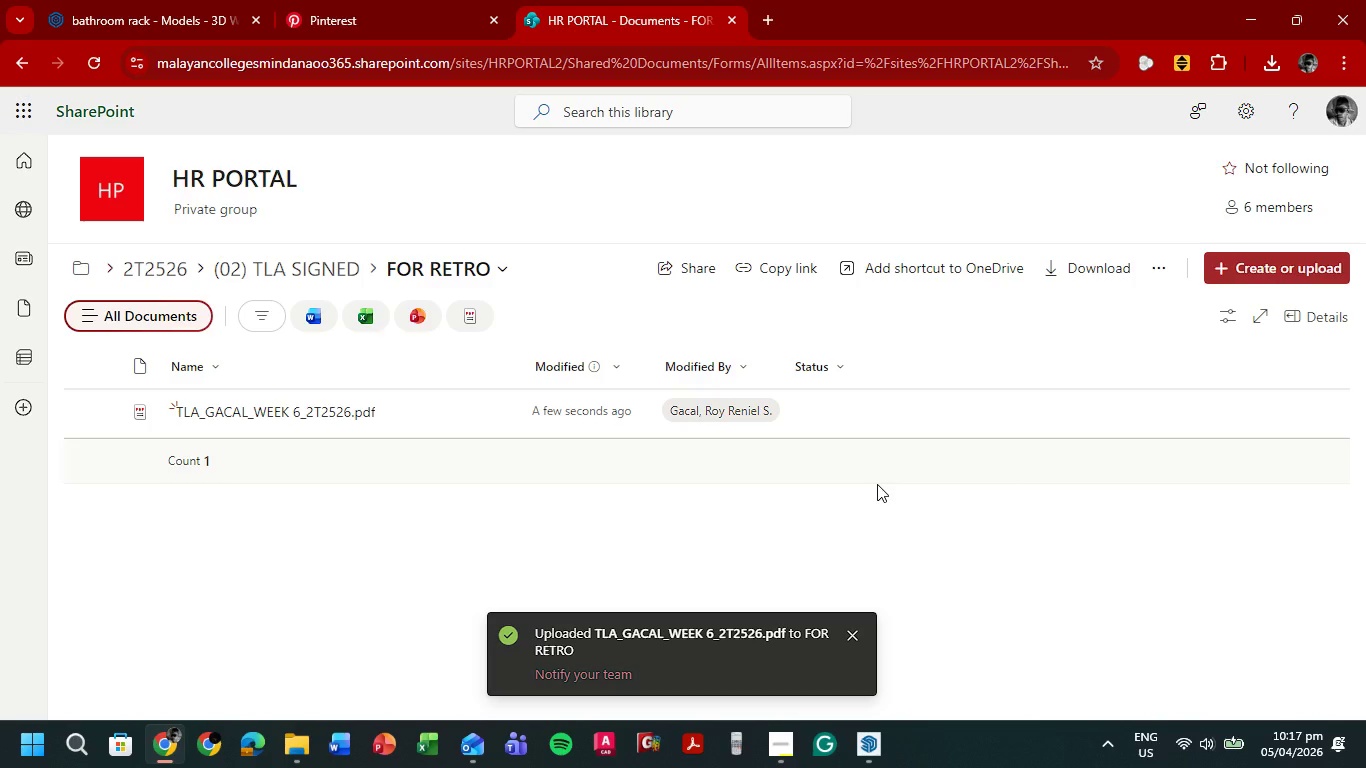 
left_click([383, 0])
 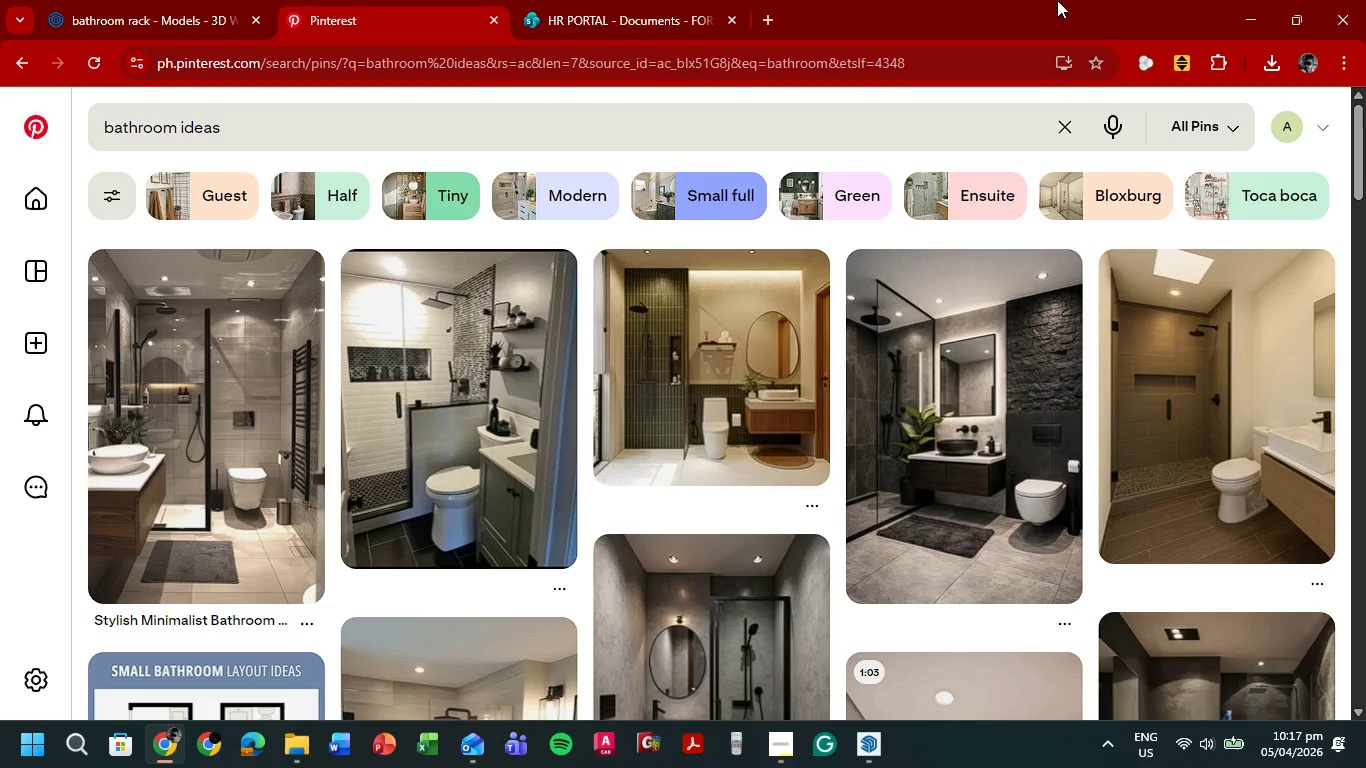 
wait(5.59)
 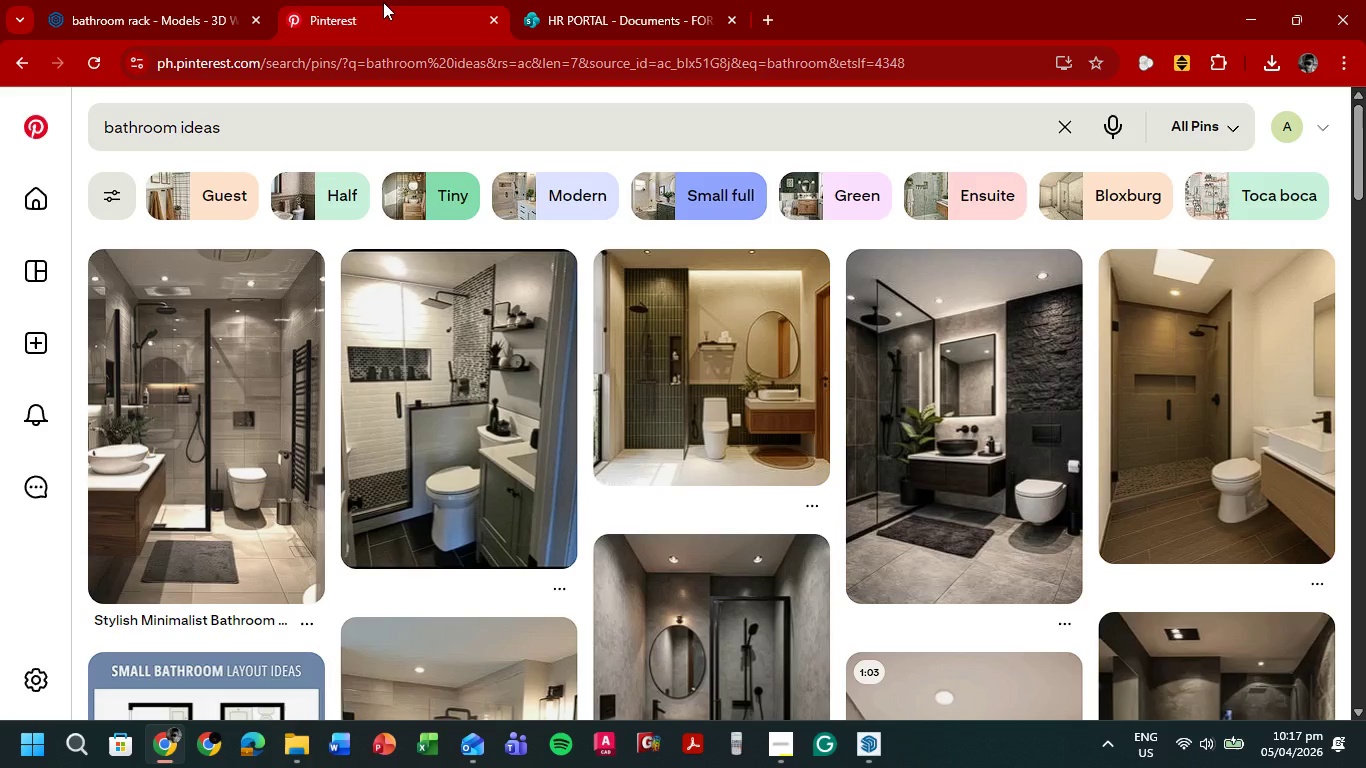 
left_click([1249, 9])
 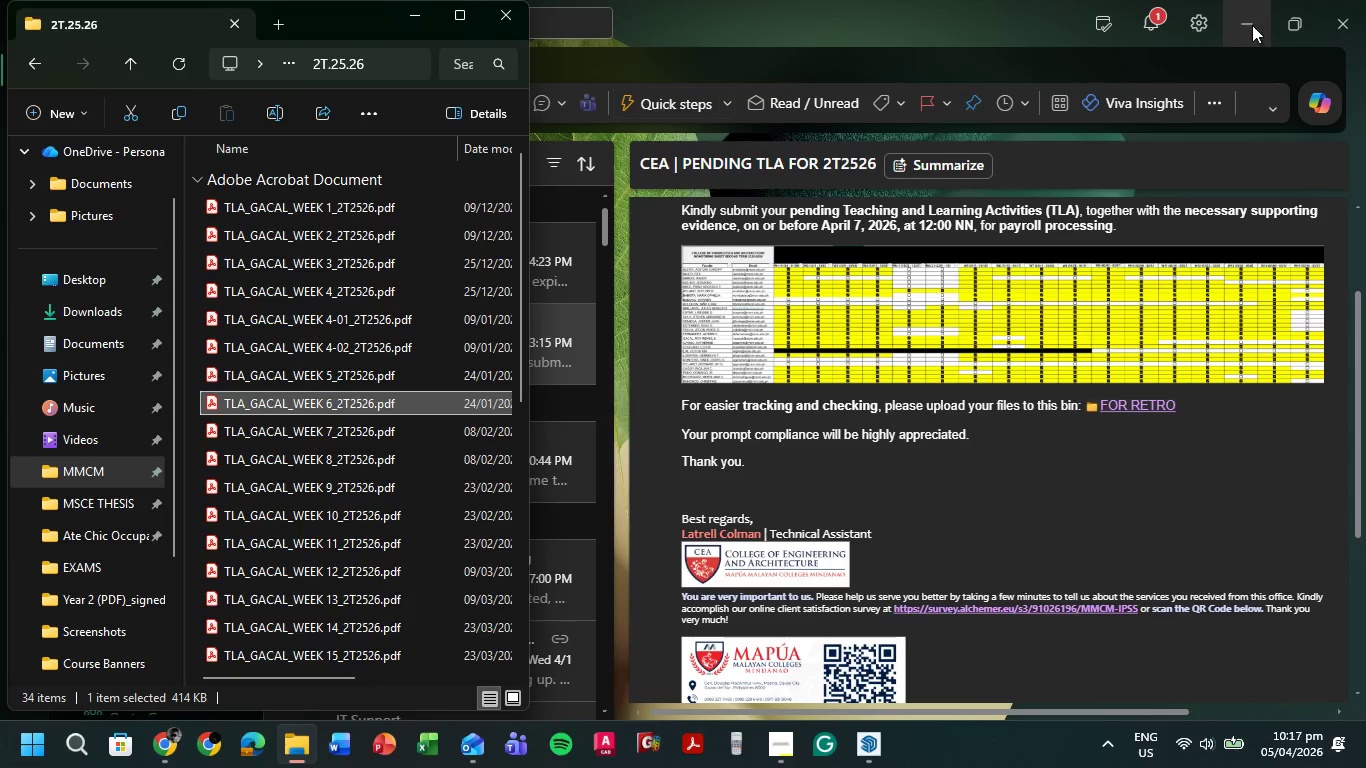 
left_click([1160, 20])
 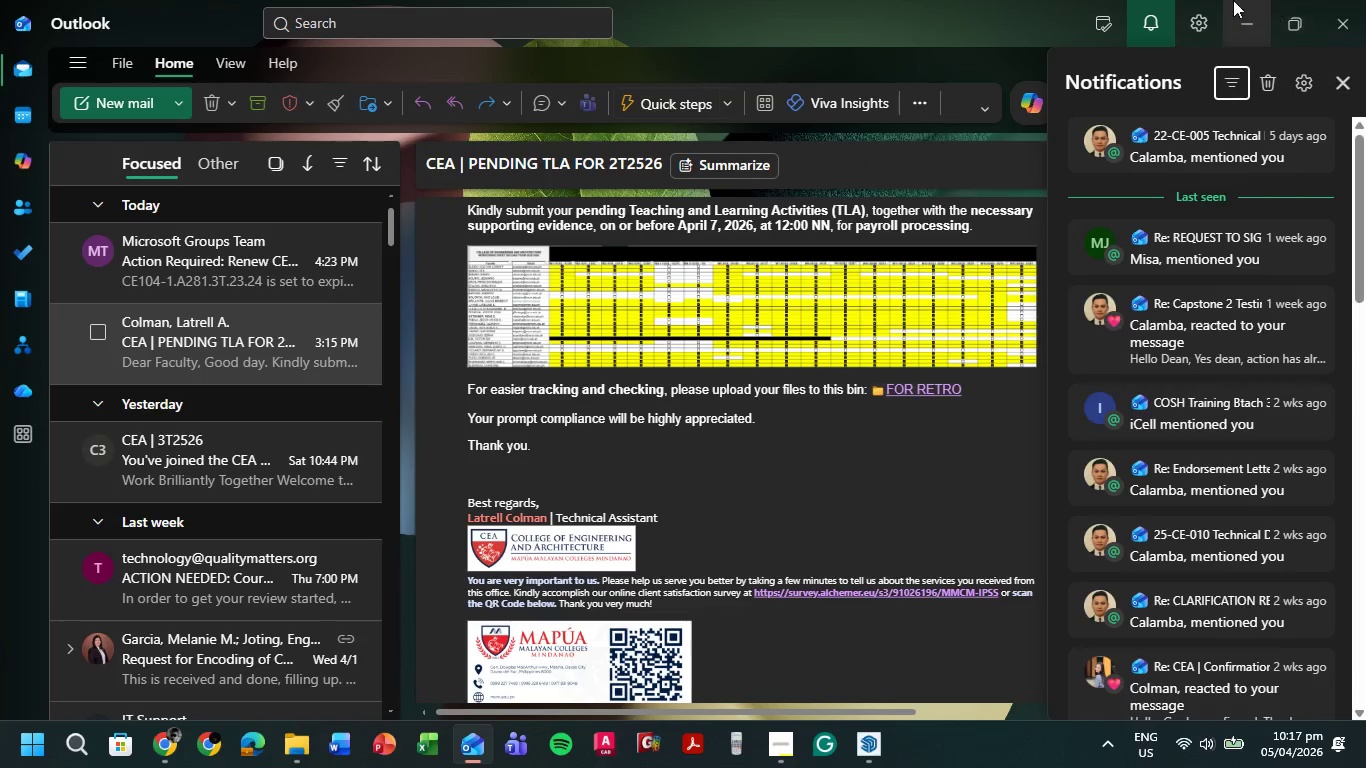 
left_click([1261, 14])
 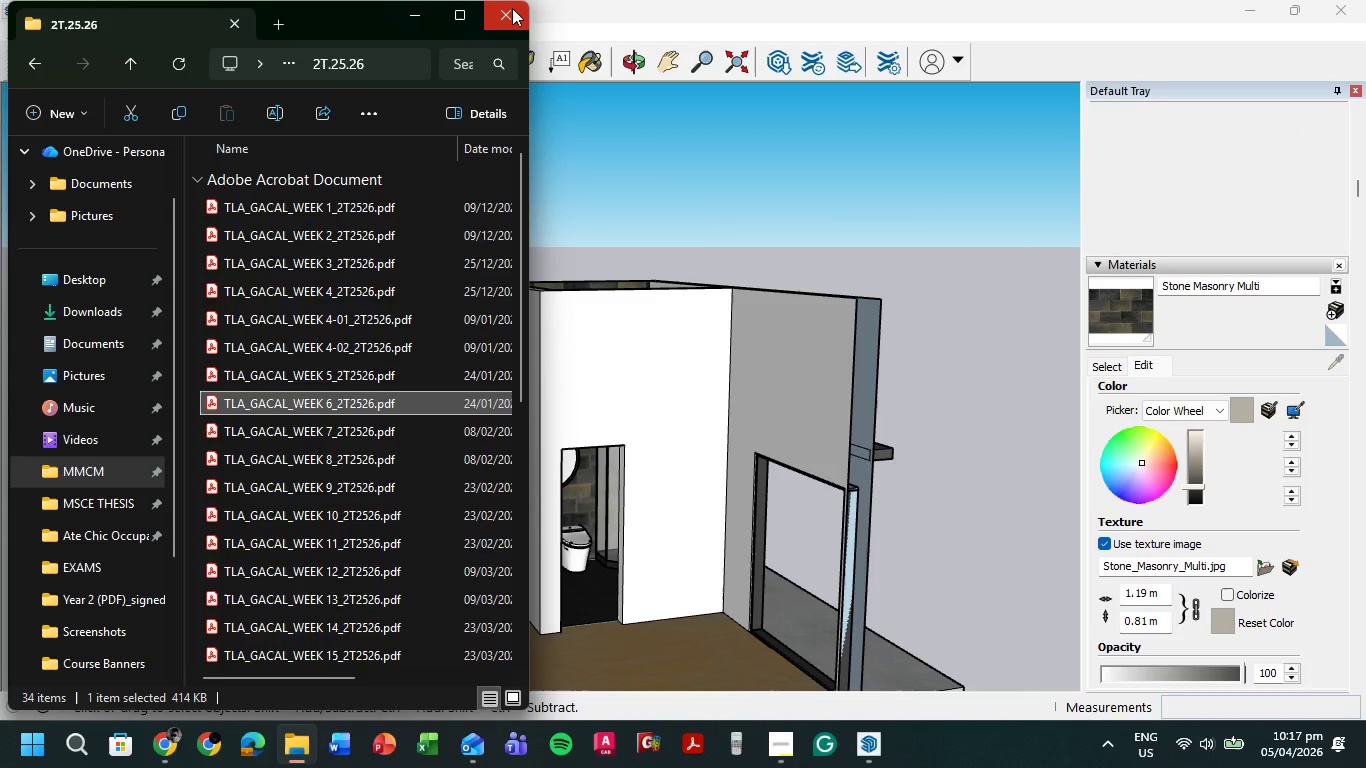 
left_click([512, 10])
 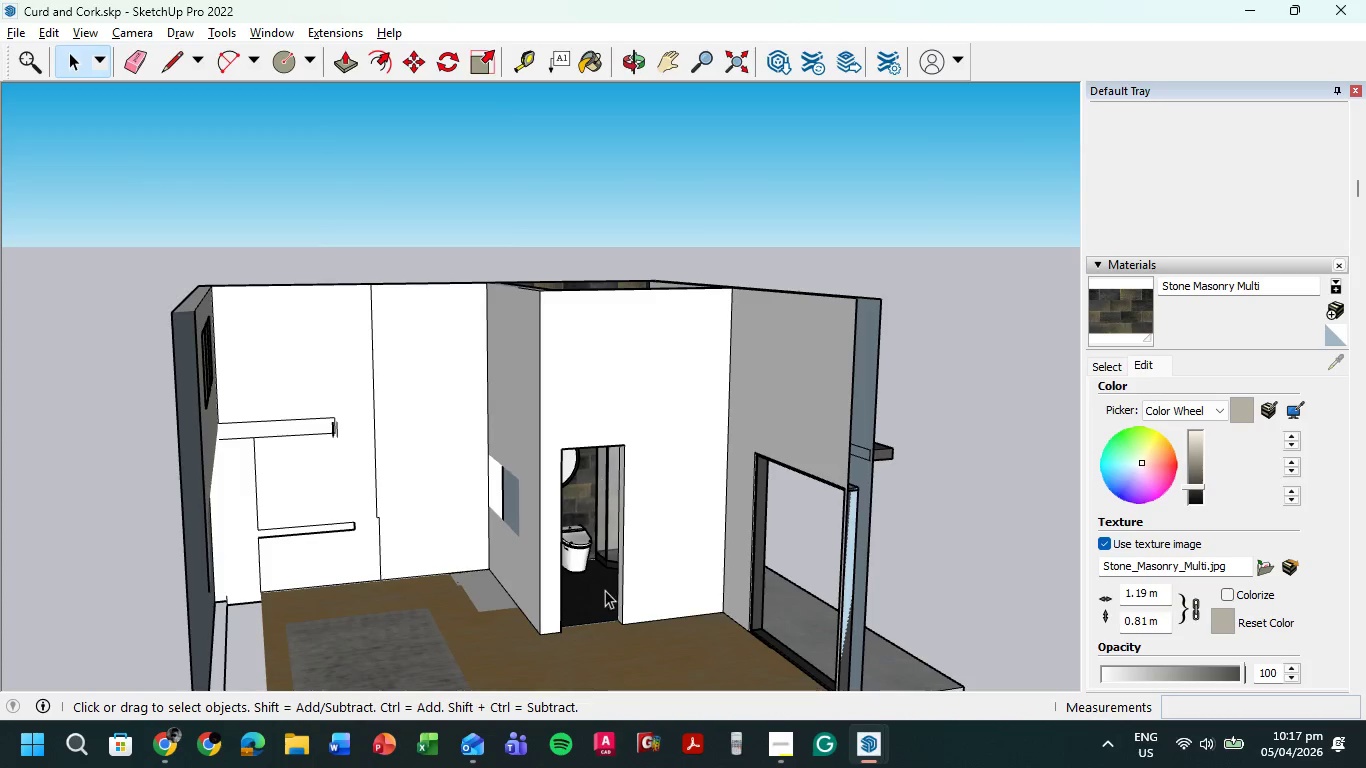 
scroll: coordinate [582, 587], scroll_direction: up, amount: 11.0
 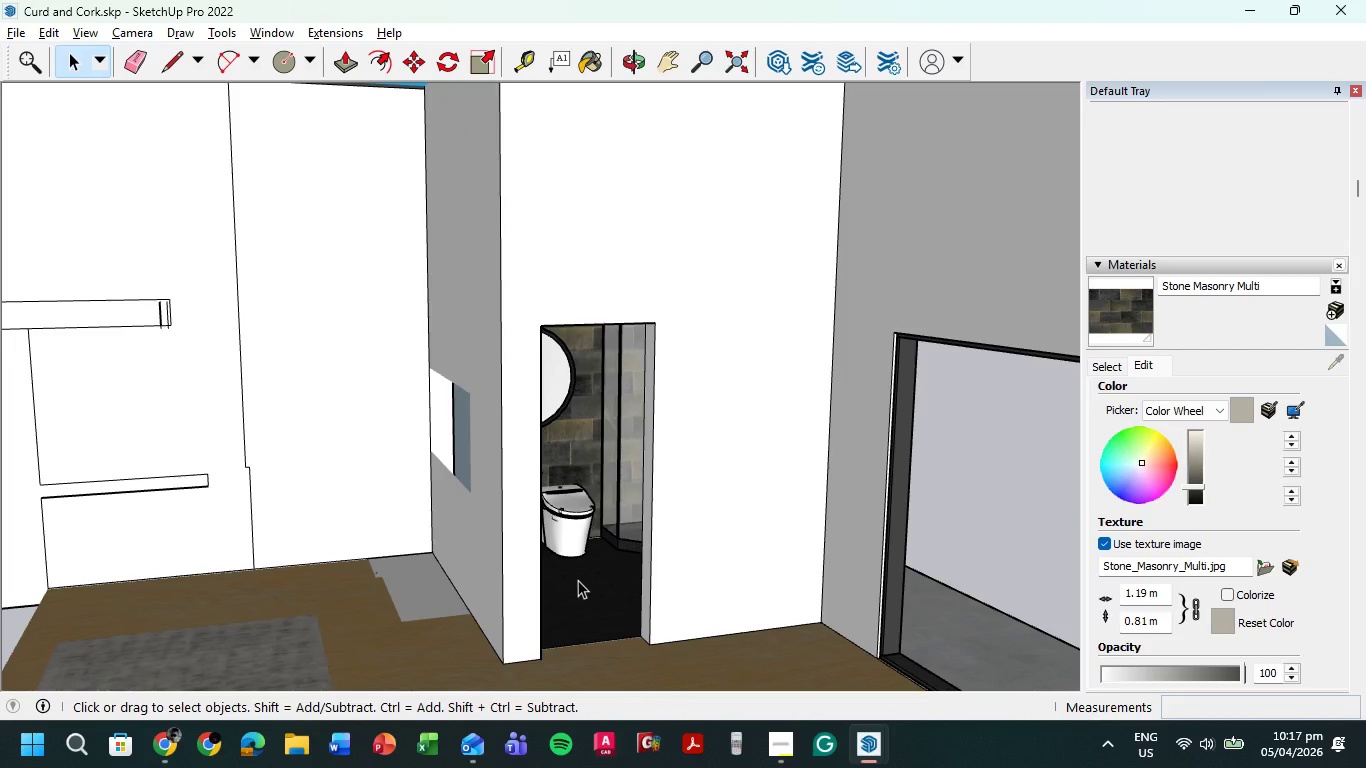 
left_click([608, 564])
 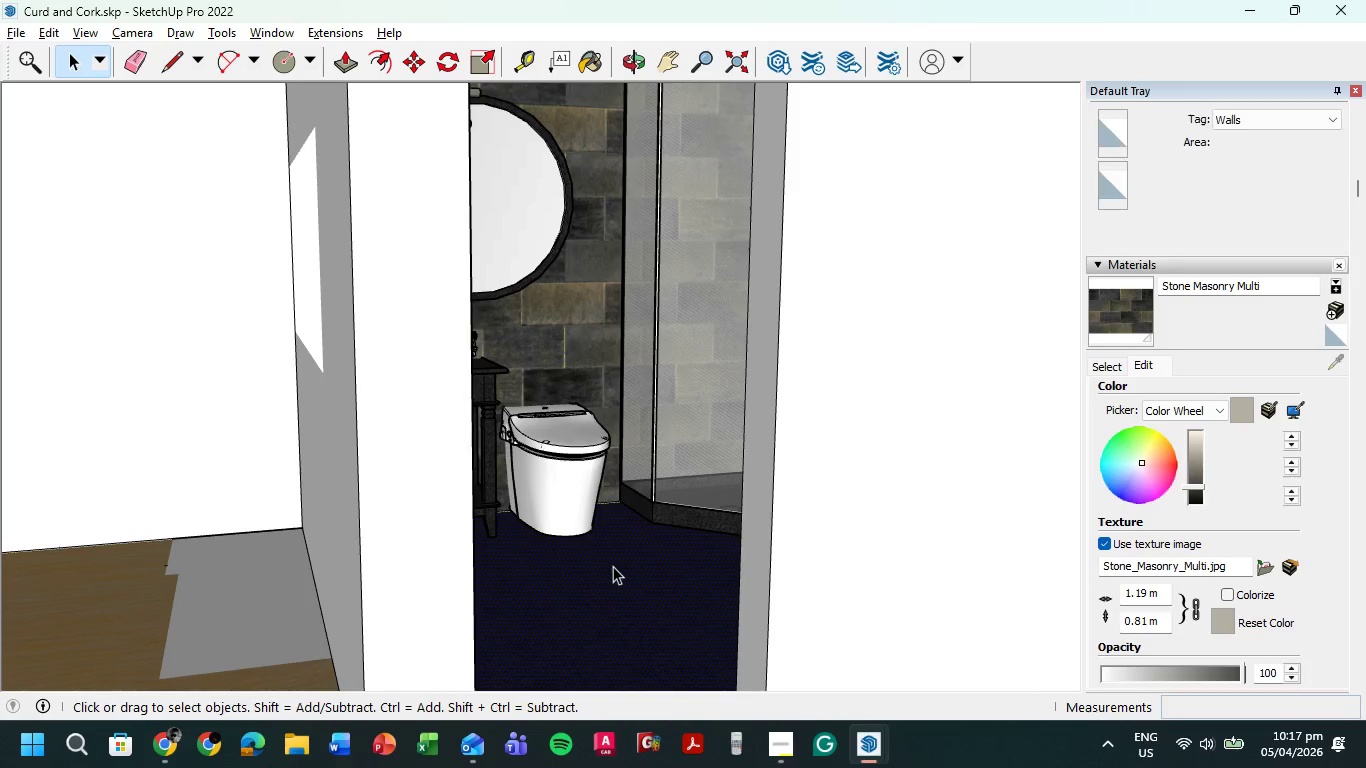 
scroll: coordinate [578, 580], scroll_direction: up, amount: 8.0
 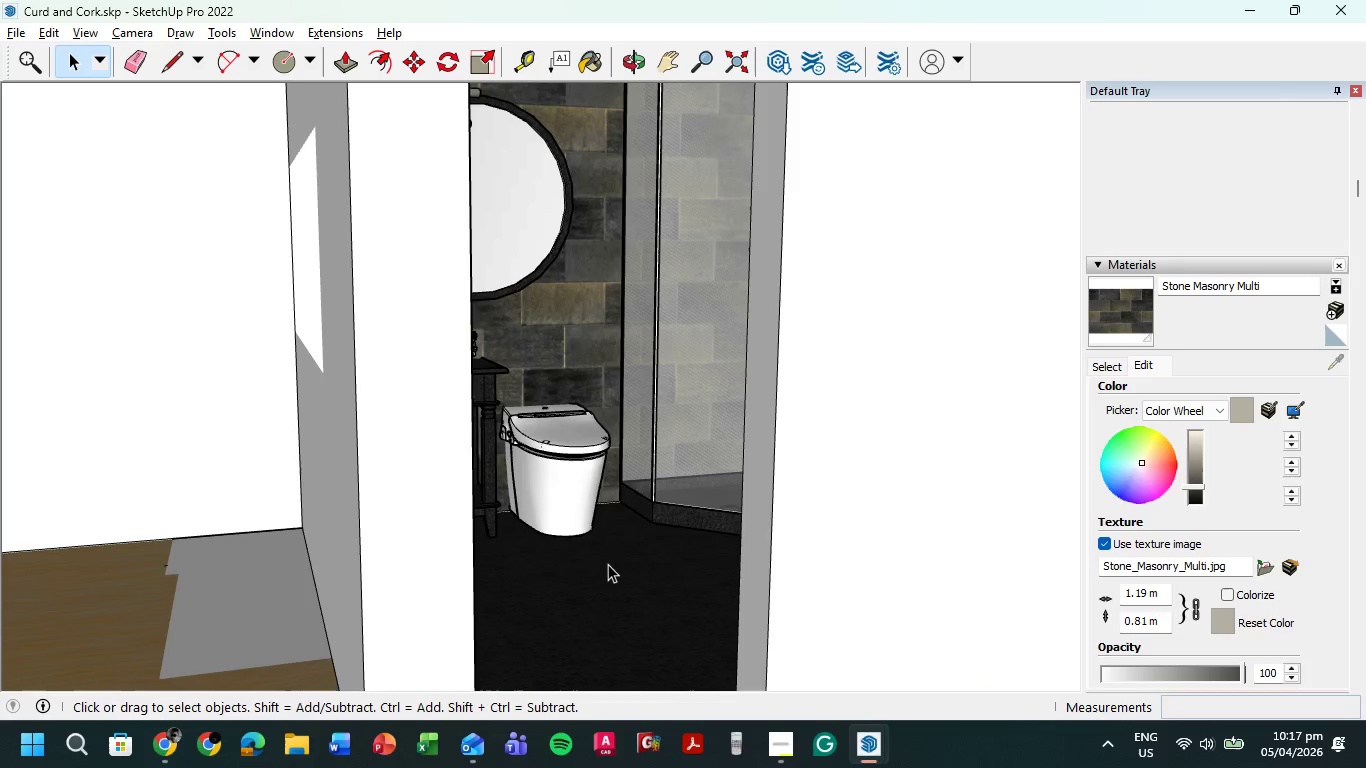 
scroll: coordinate [613, 566], scroll_direction: down, amount: 3.0
 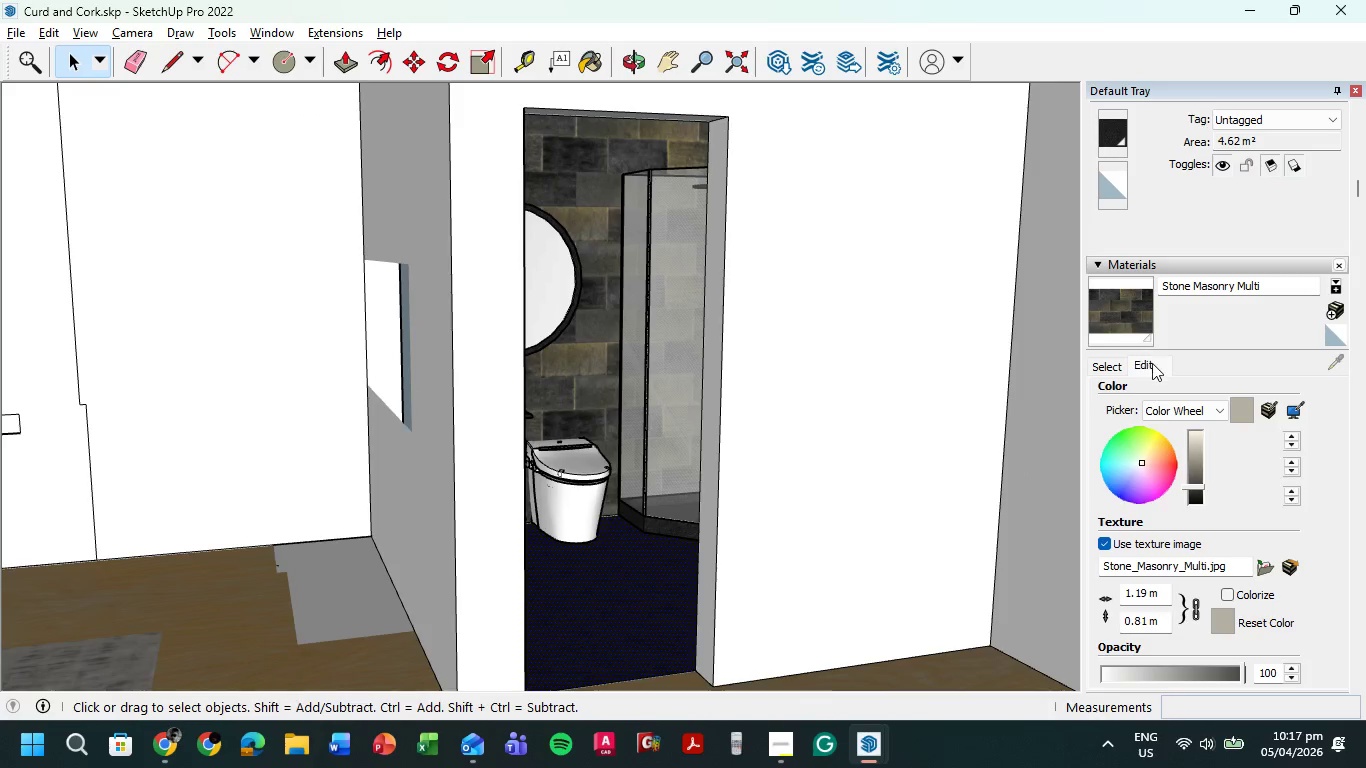 
left_click([1121, 365])
 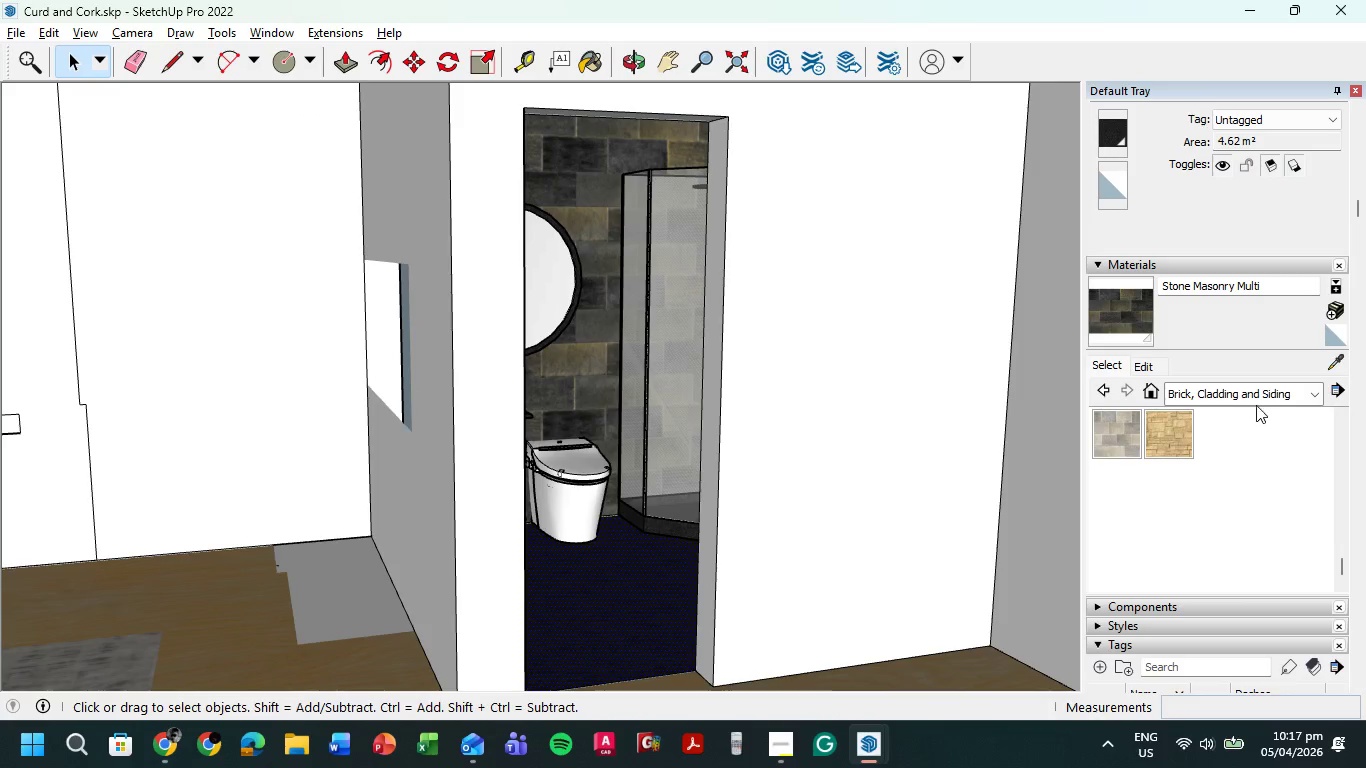 
left_click([1280, 389])
 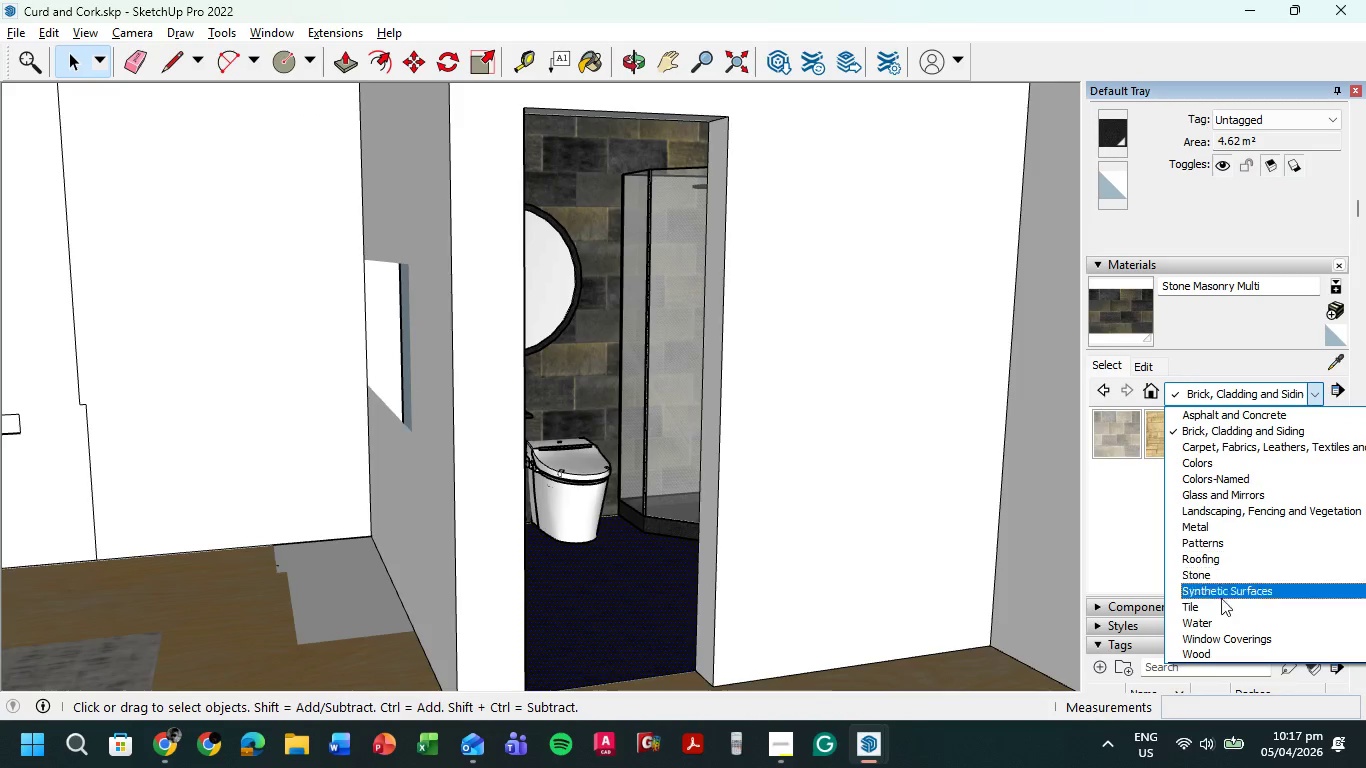 
left_click([1221, 602])
 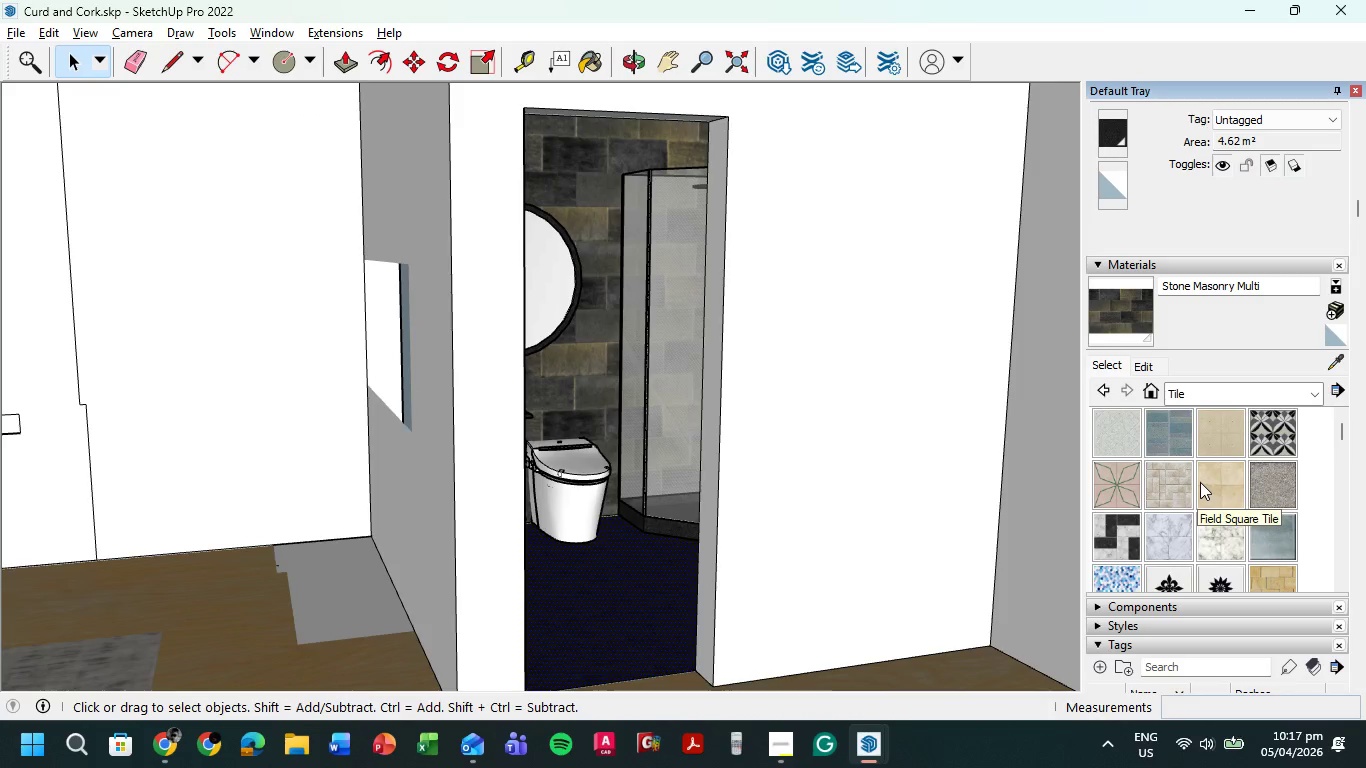 
left_click([1115, 435])
 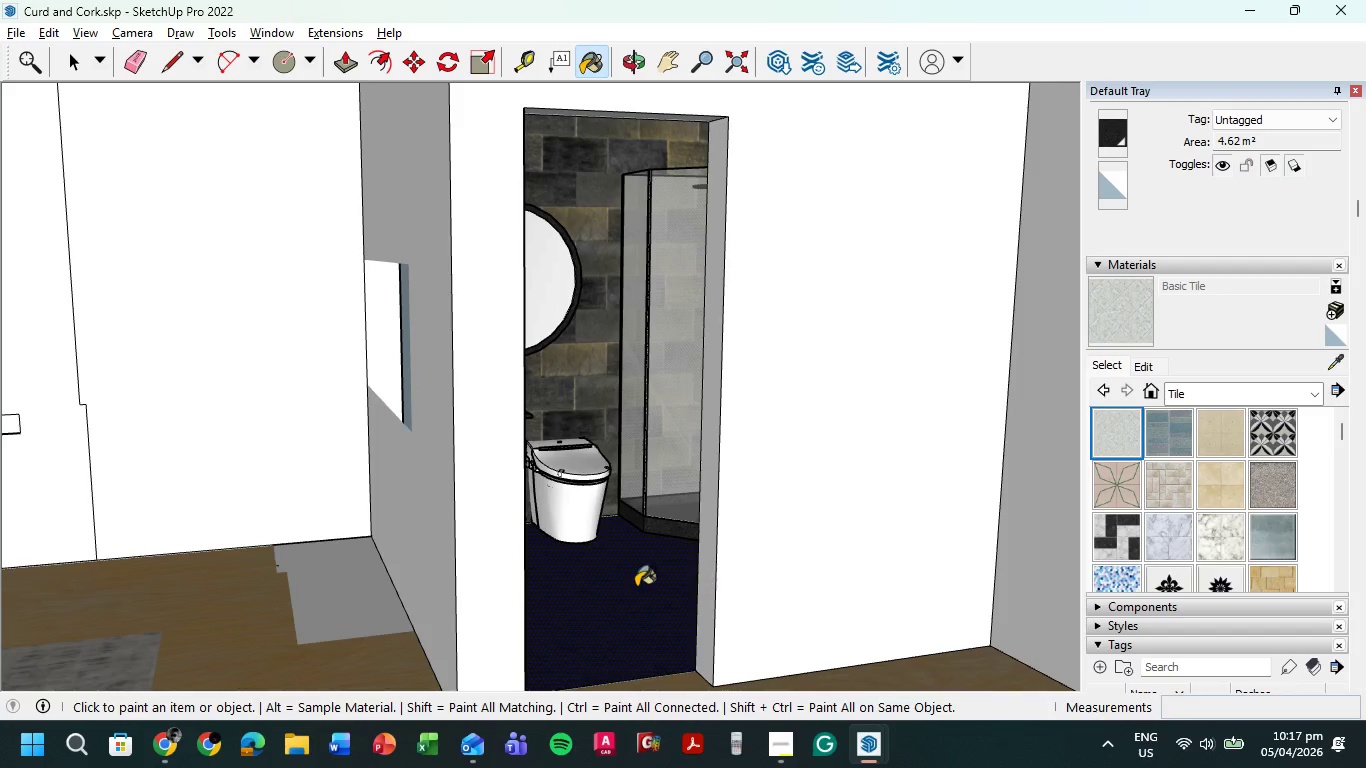 
left_click([629, 594])
 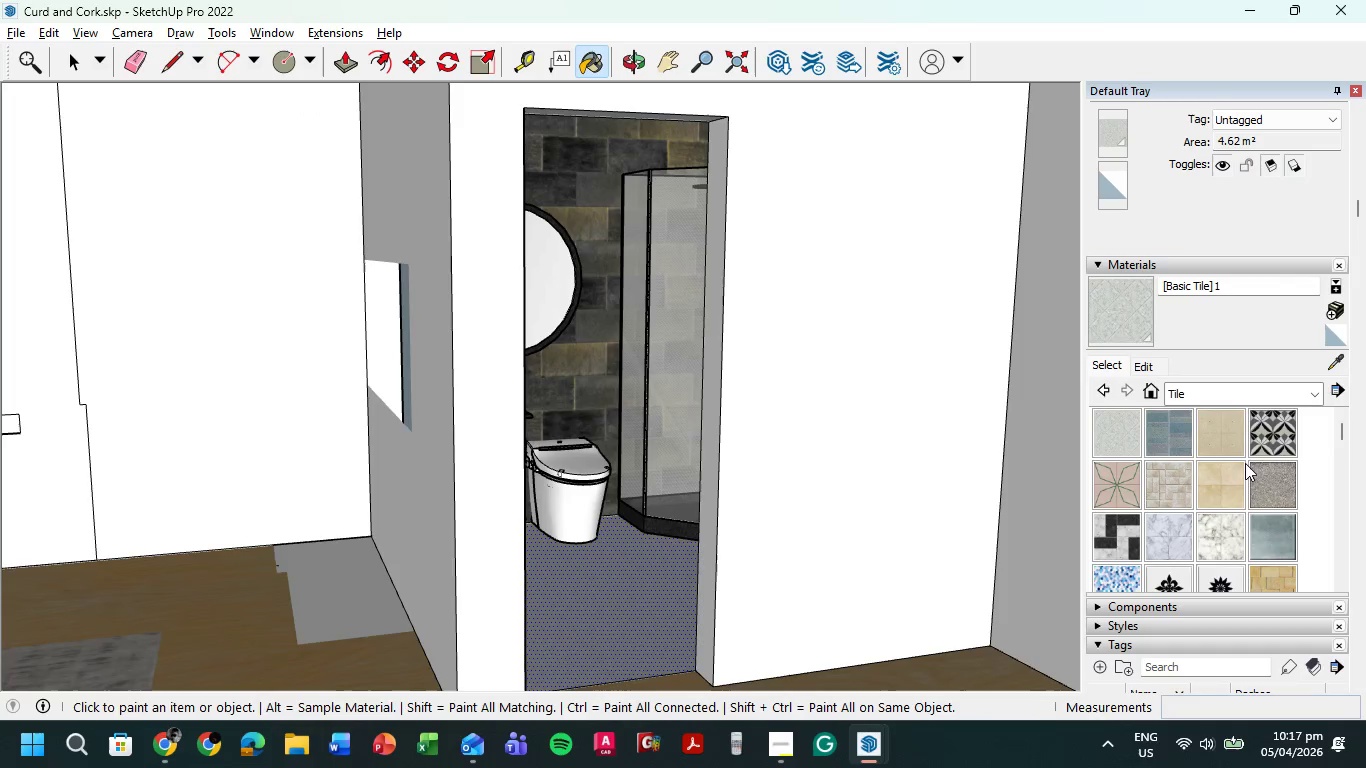 
scroll: coordinate [1249, 464], scroll_direction: down, amount: 3.0
 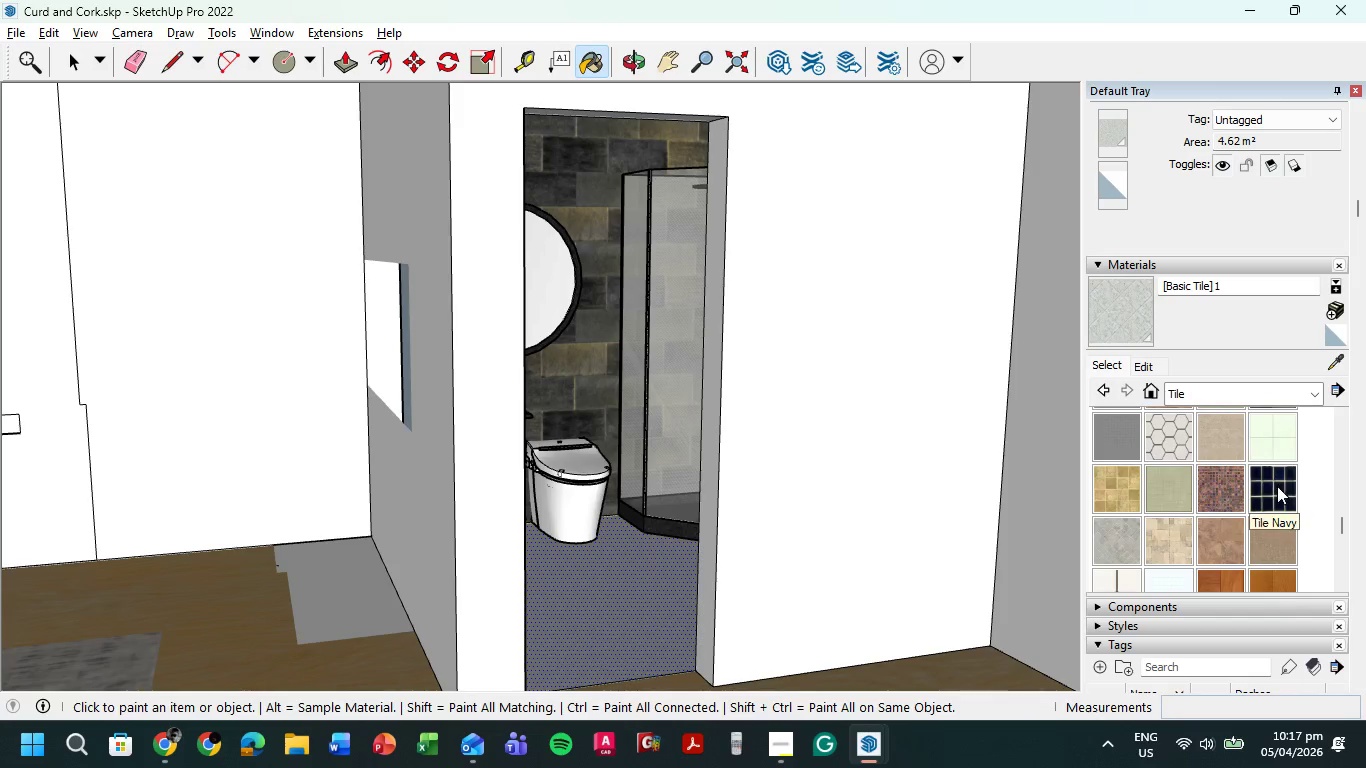 
scroll: coordinate [1277, 486], scroll_direction: up, amount: 1.0
 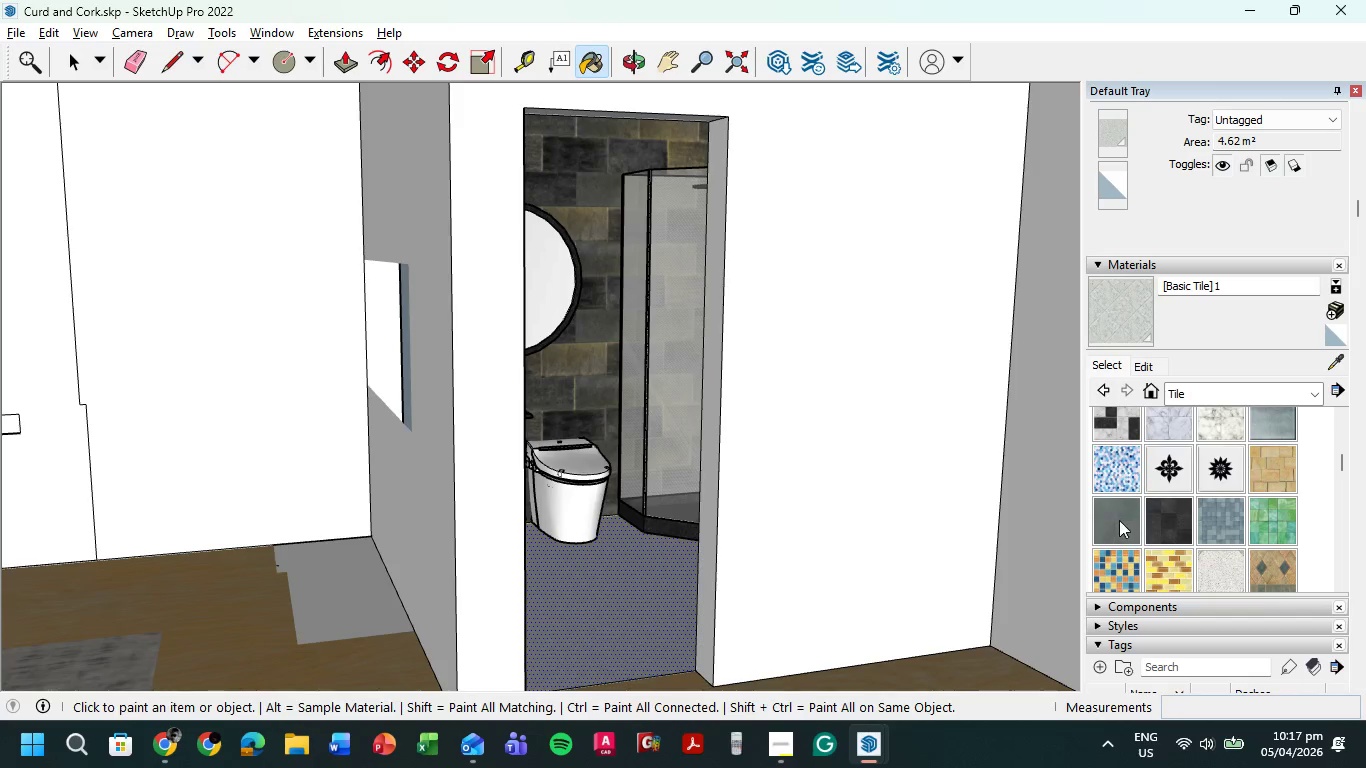 
left_click([1102, 523])
 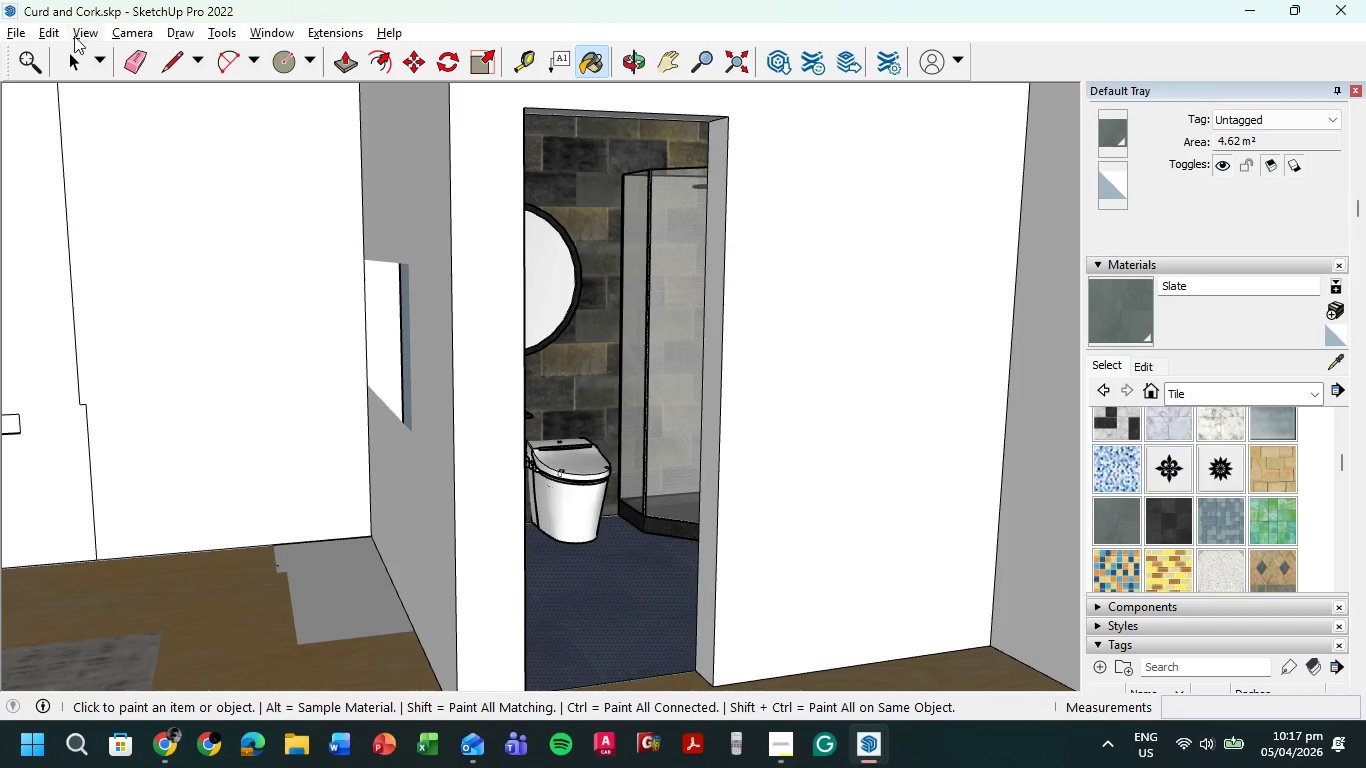 
left_click([80, 68])
 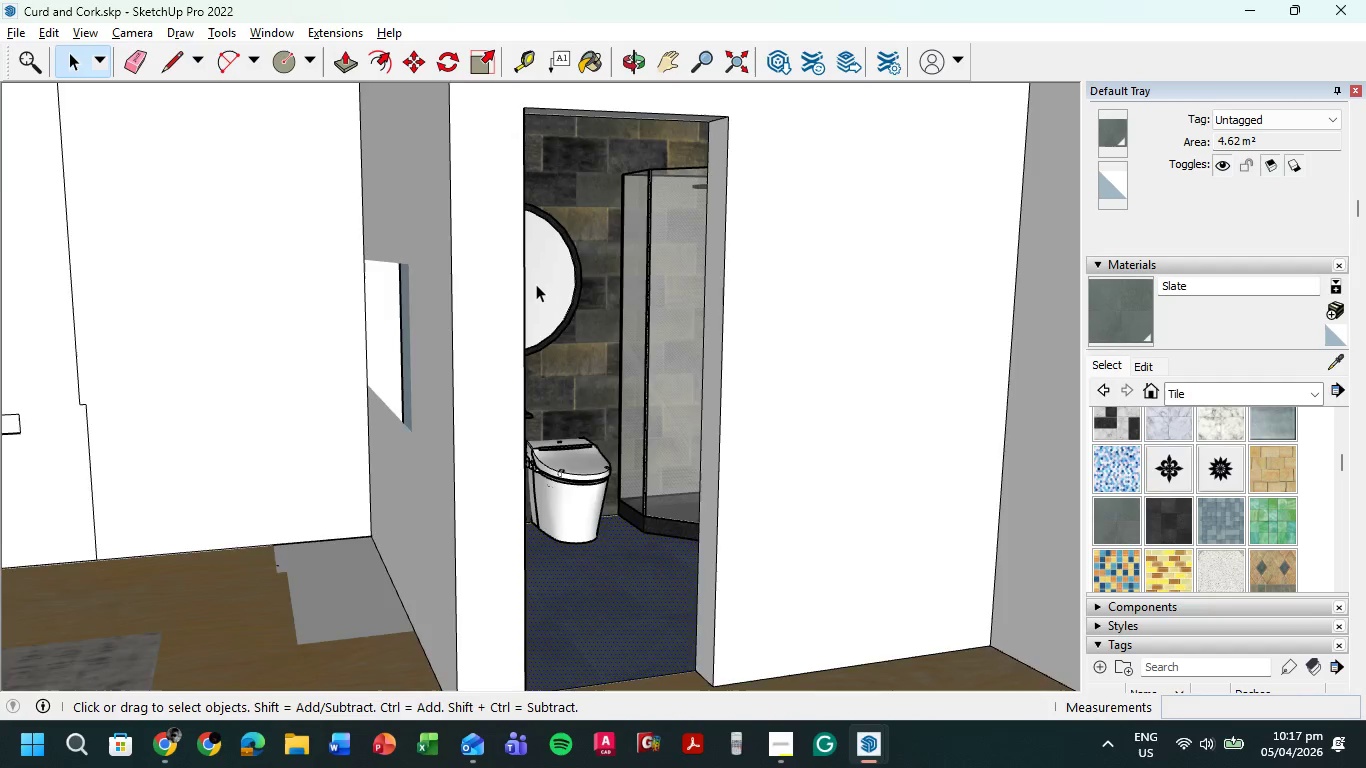 
scroll: coordinate [531, 282], scroll_direction: down, amount: 5.0
 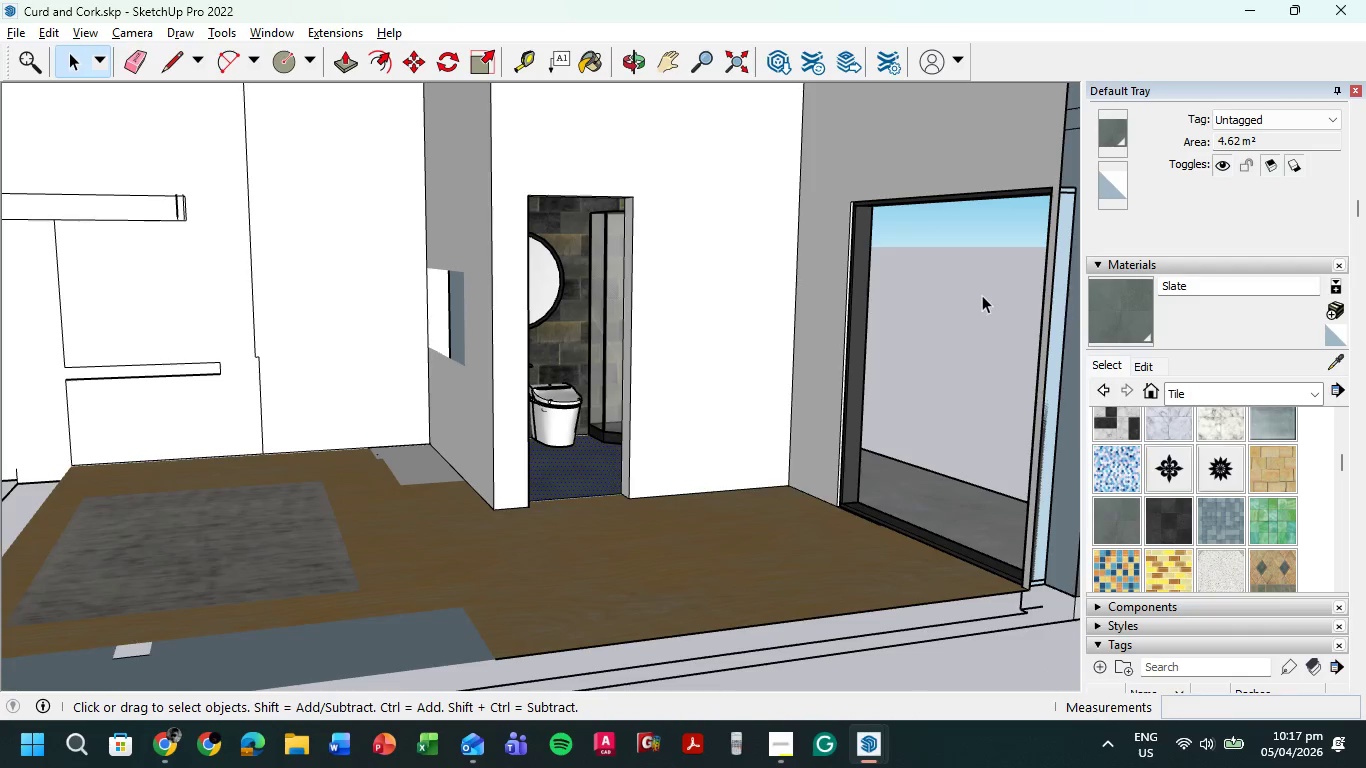 
left_click([981, 295])
 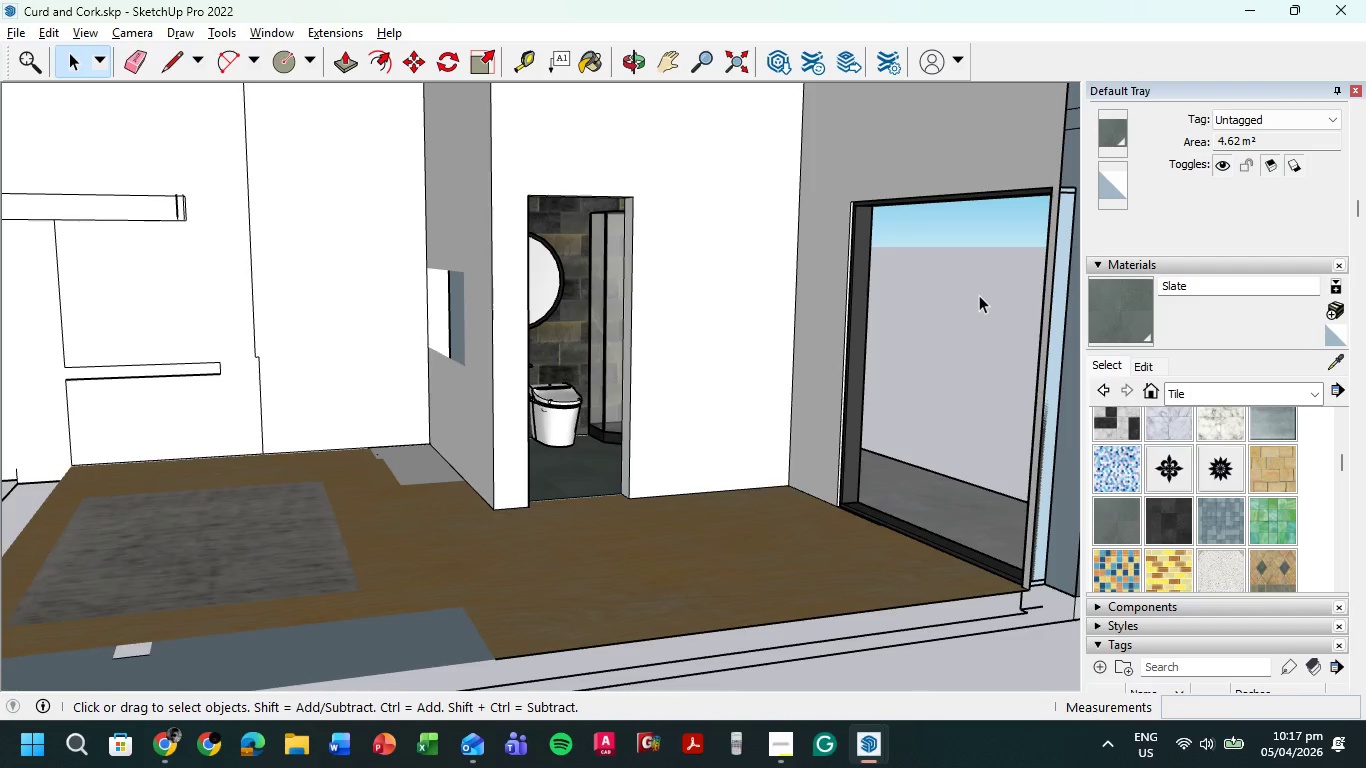 
left_click_drag(start_coordinate=[978, 294], to_coordinate=[650, 618])
 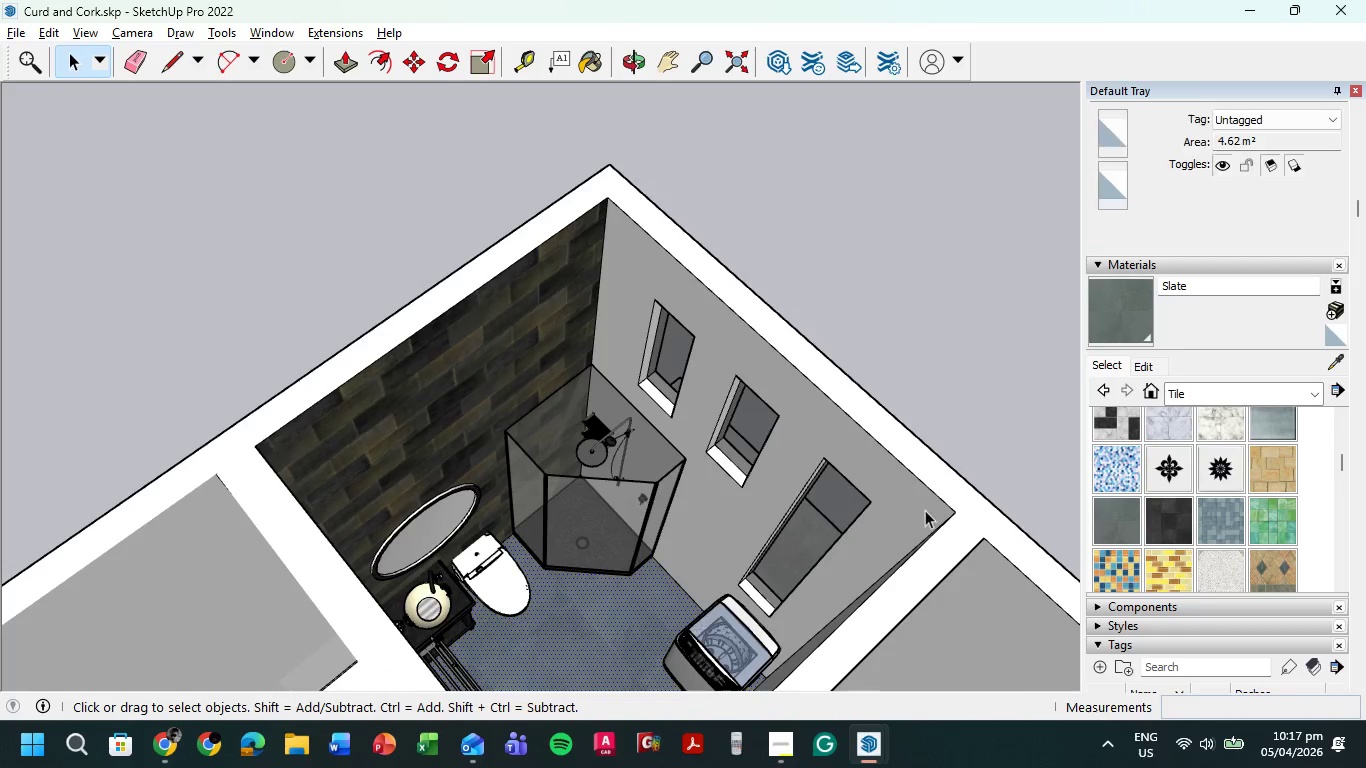 
scroll: coordinate [574, 409], scroll_direction: down, amount: 8.0
 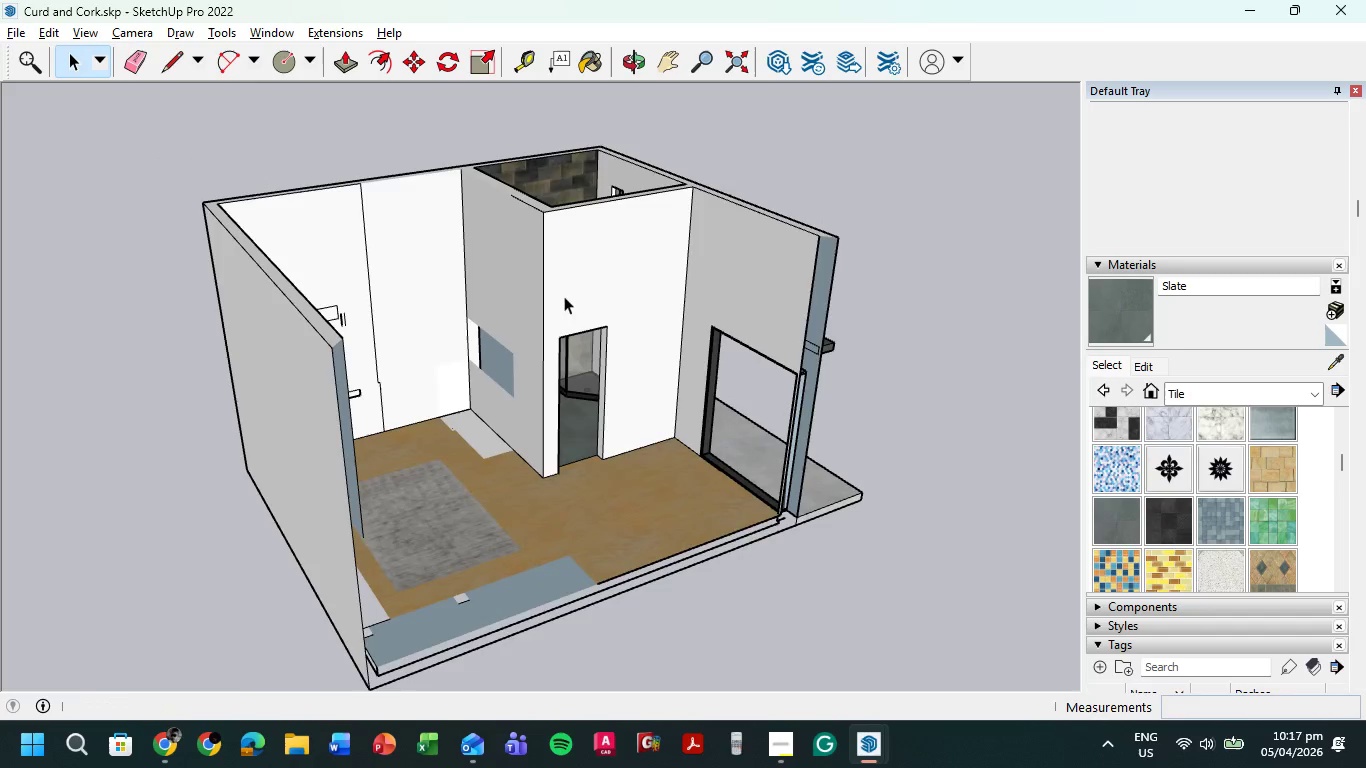 
scroll: coordinate [543, 228], scroll_direction: up, amount: 16.0
 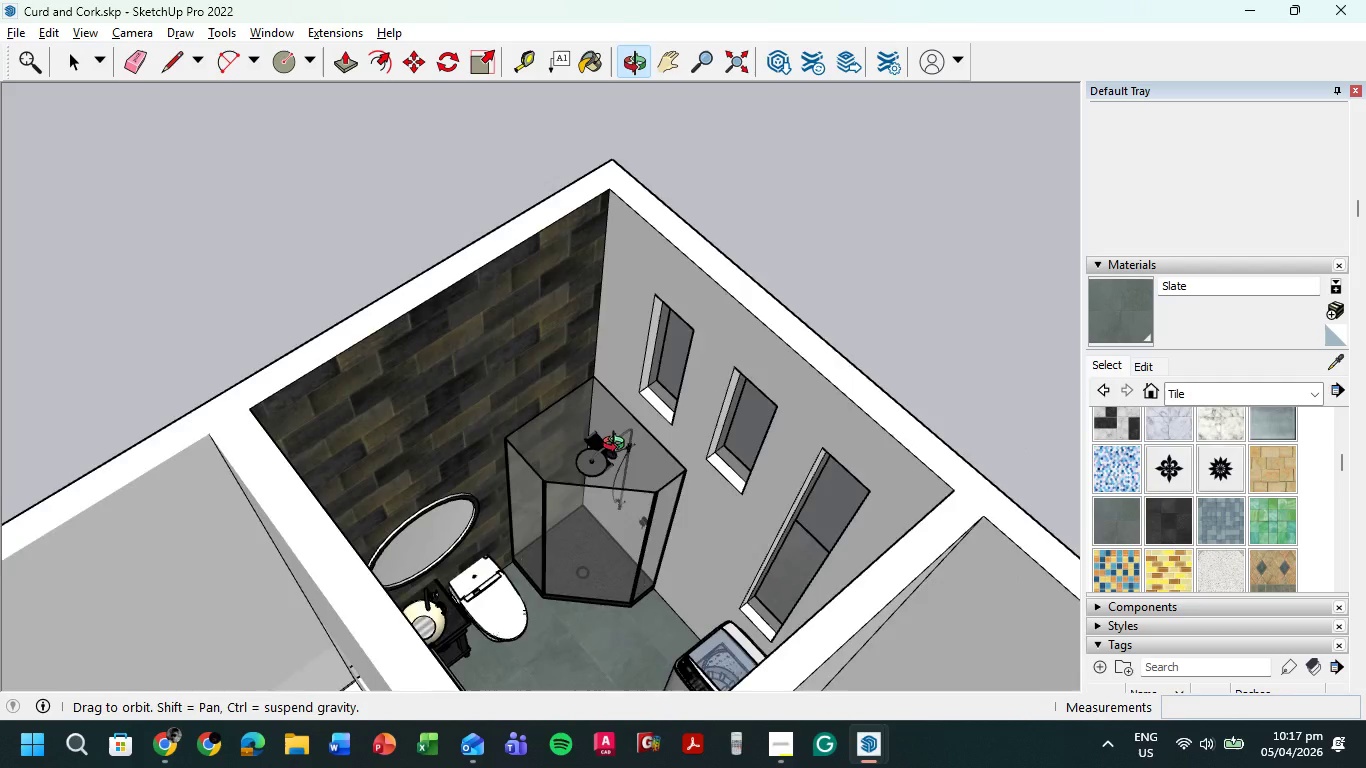 
left_click([650, 618])
 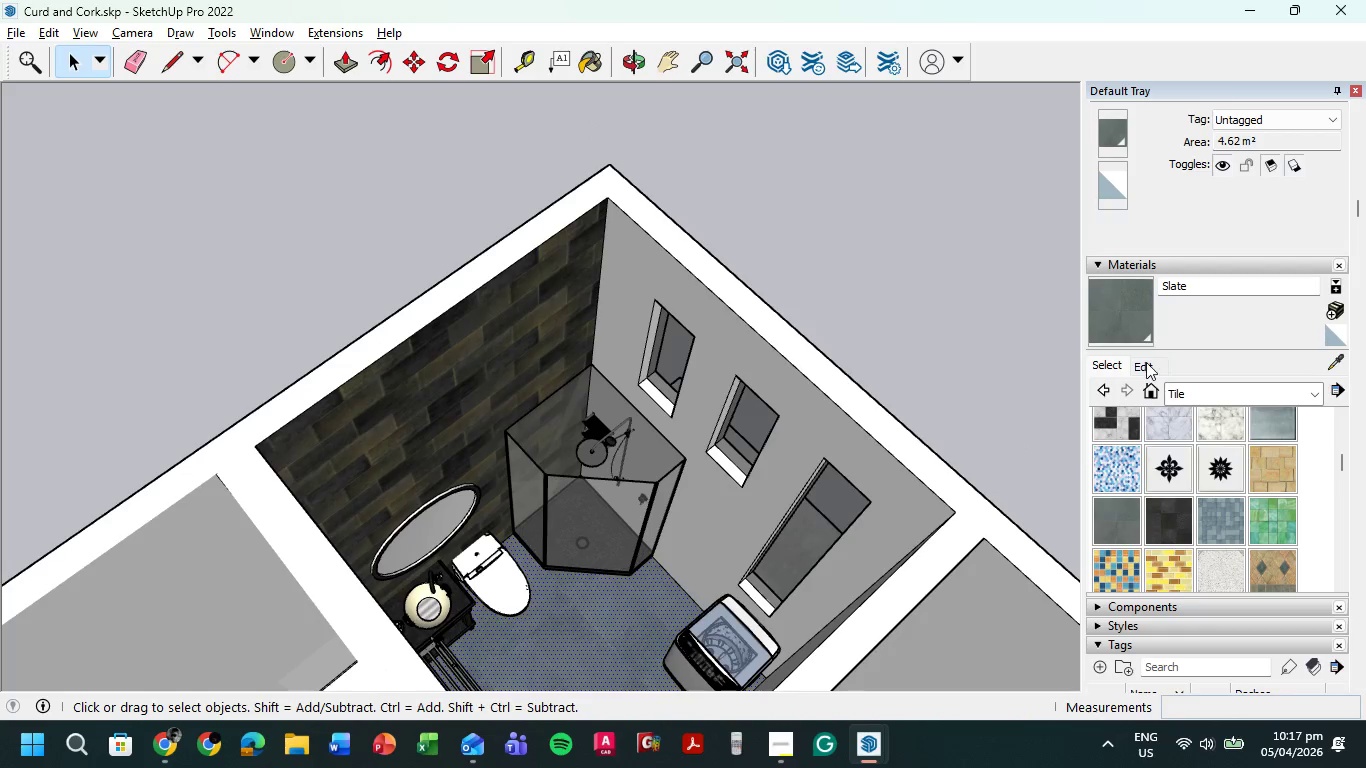 
left_click([1146, 362])
 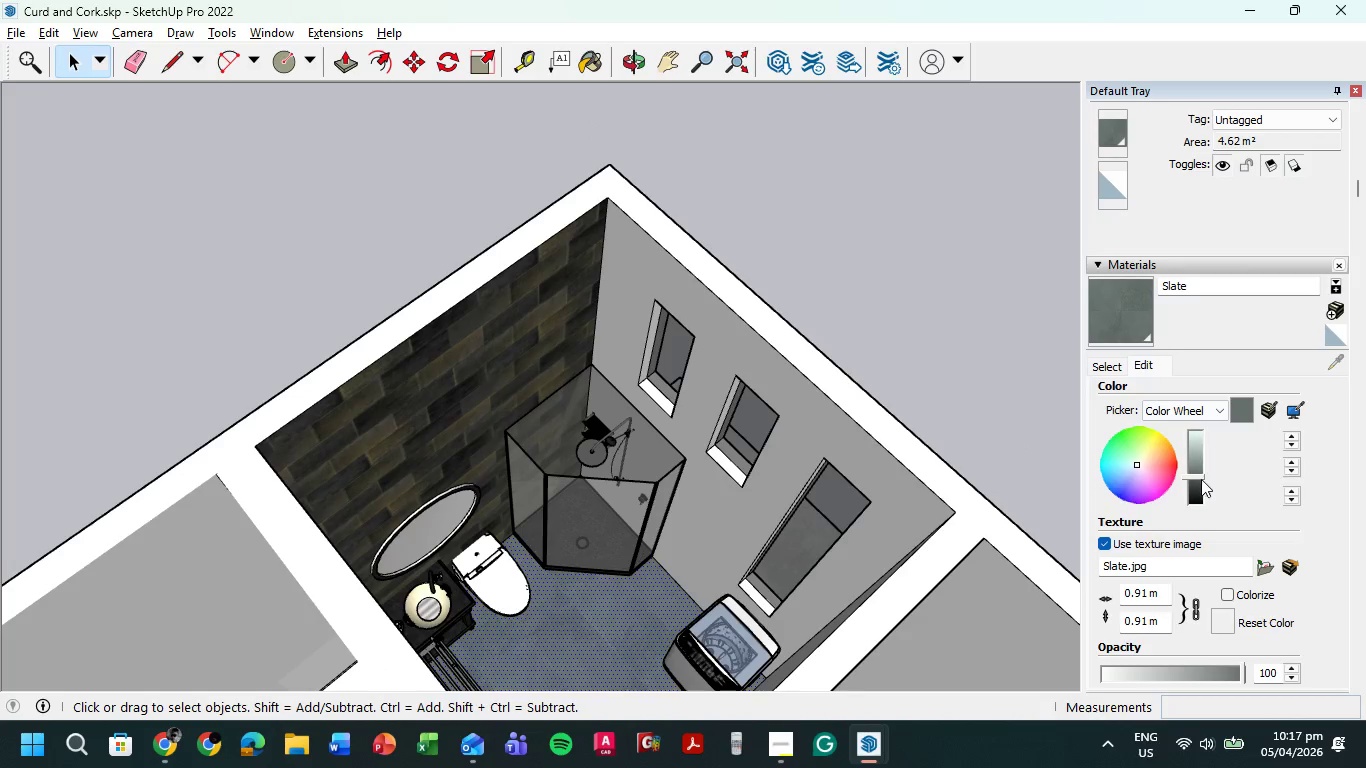 
left_click_drag(start_coordinate=[1199, 477], to_coordinate=[1198, 483])
 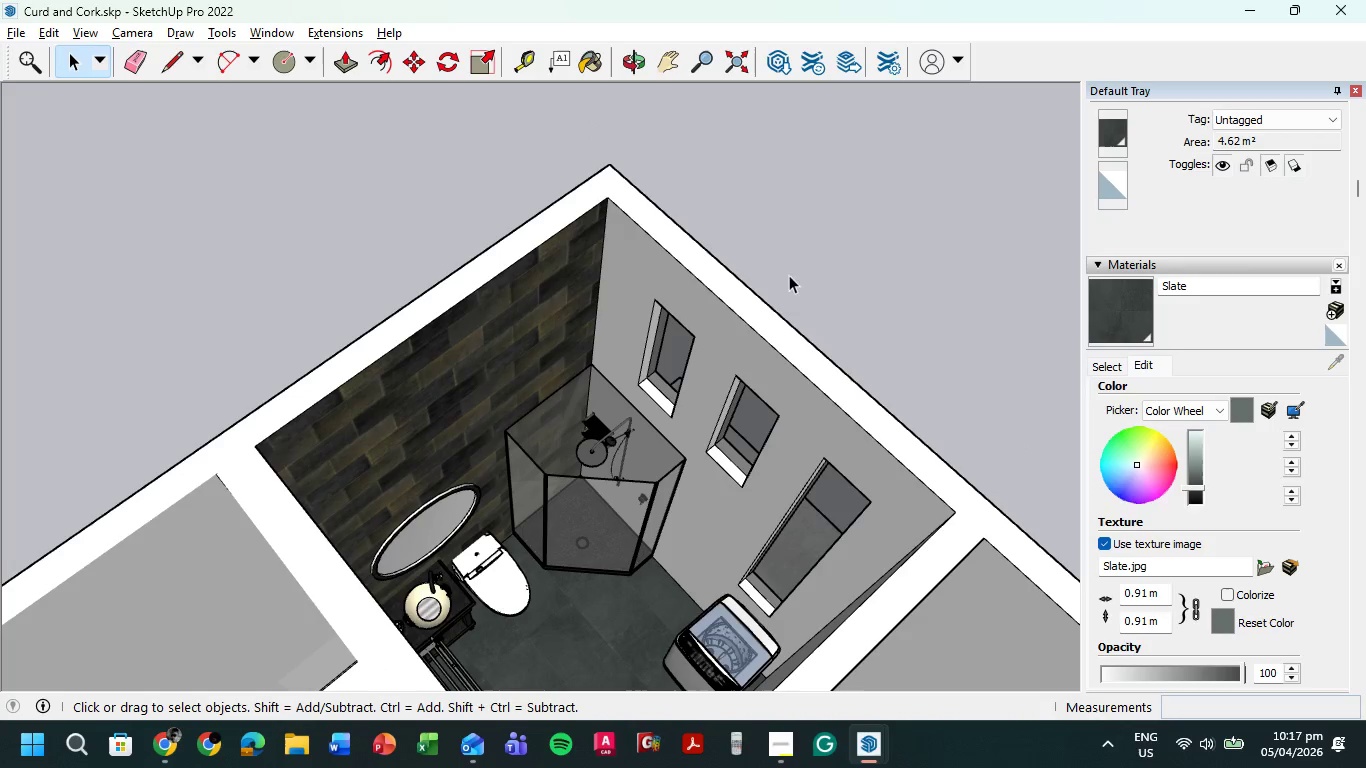 
double_click([815, 250])
 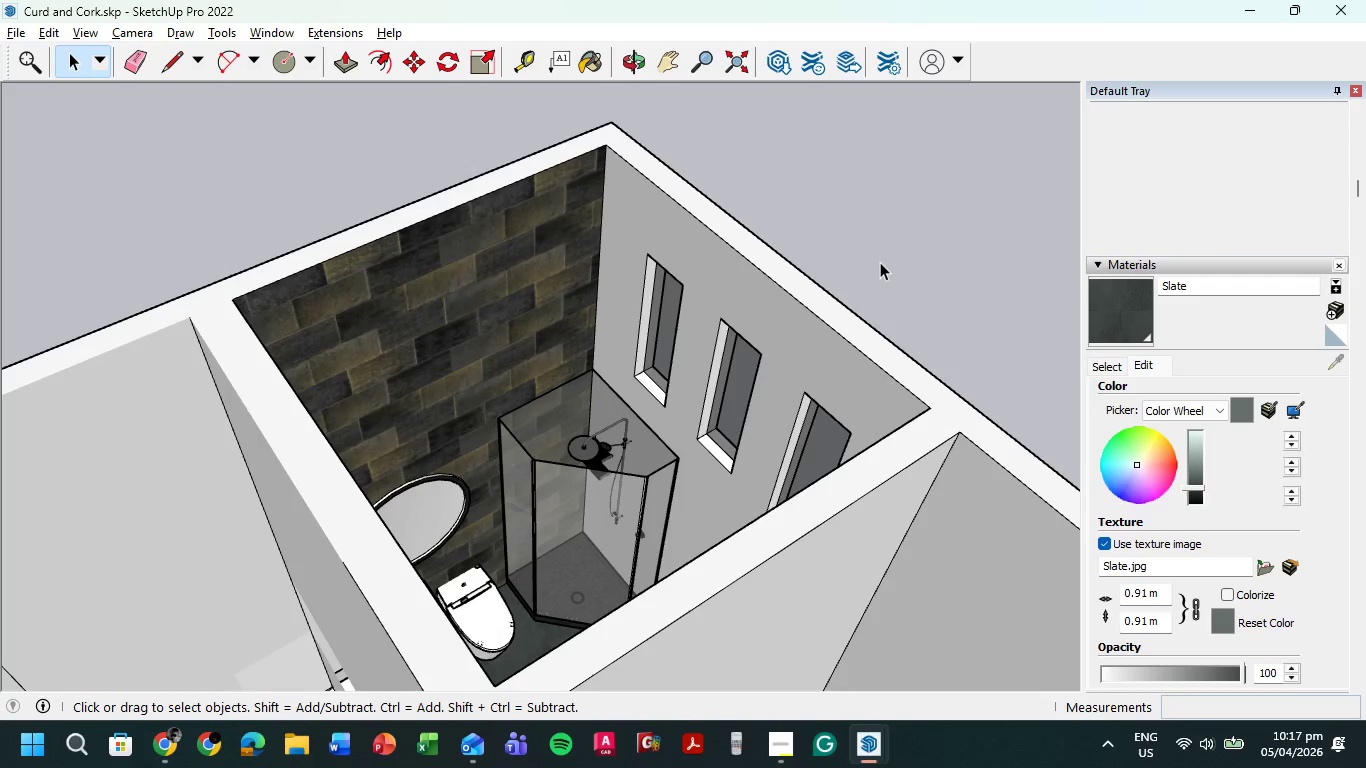 
wait(10.92)
 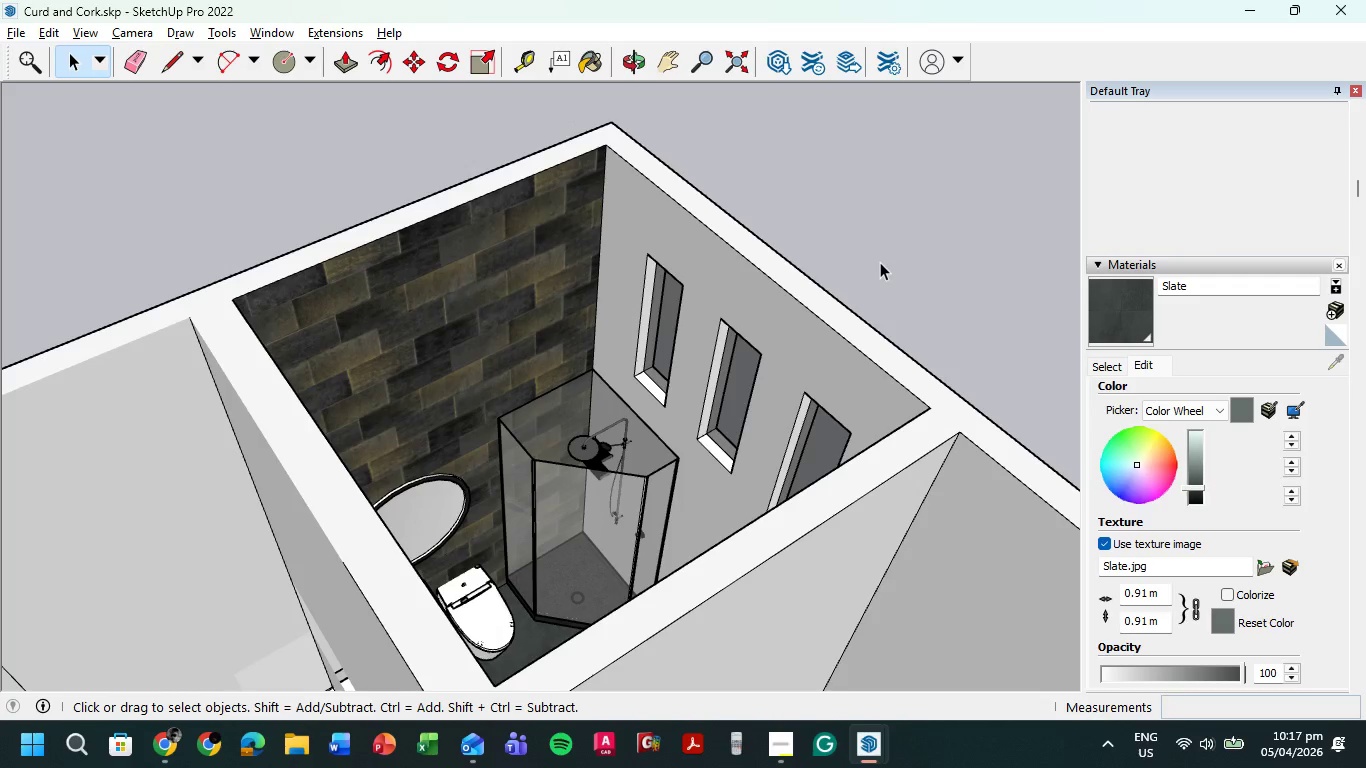 
scroll: coordinate [666, 322], scroll_direction: down, amount: 17.0
 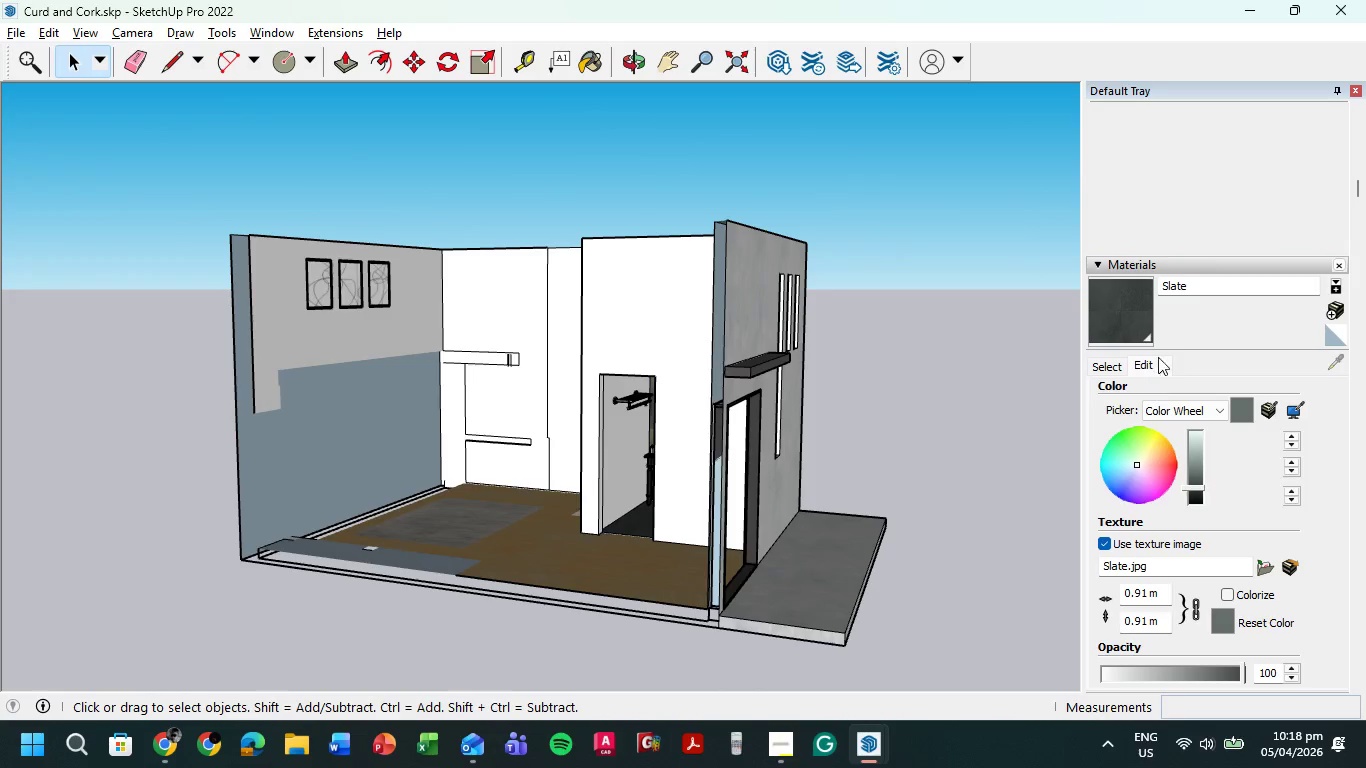 
left_click([1100, 262])
 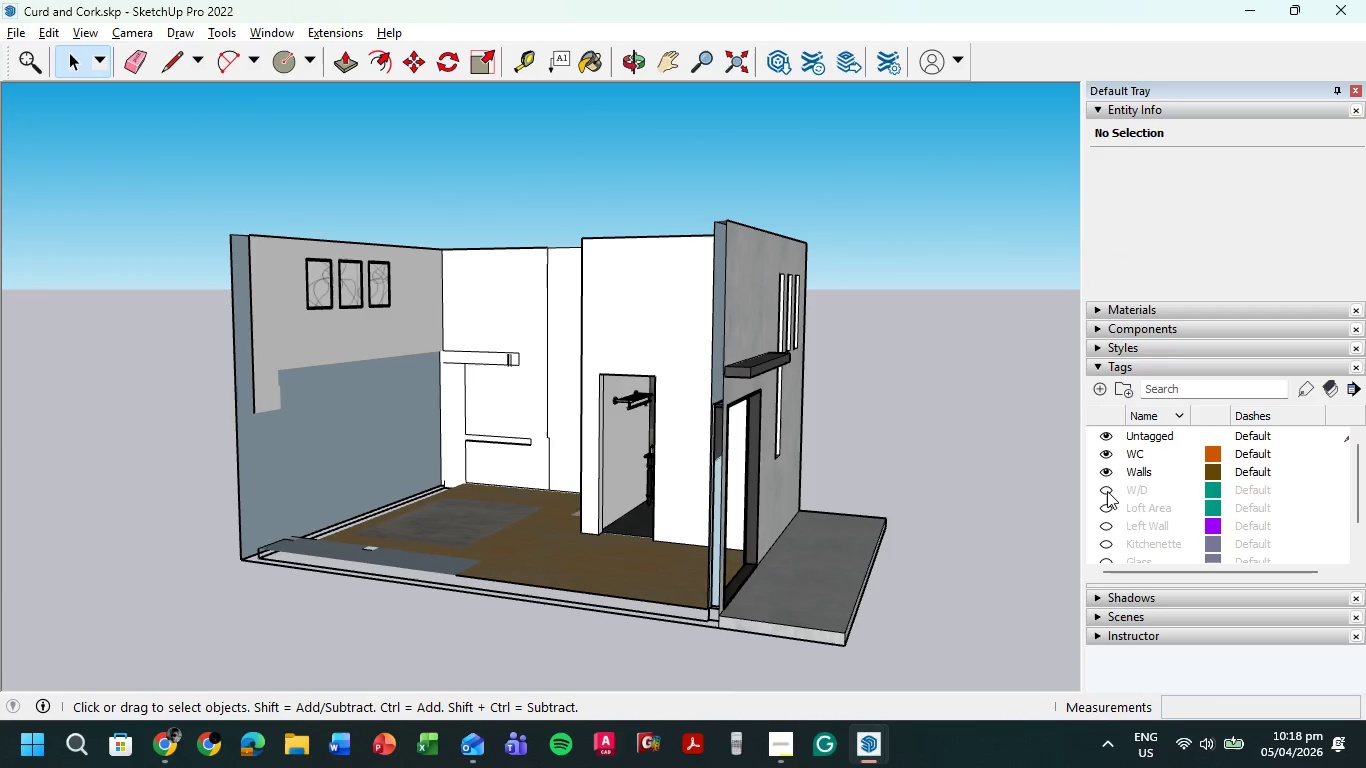 
double_click([1105, 506])
 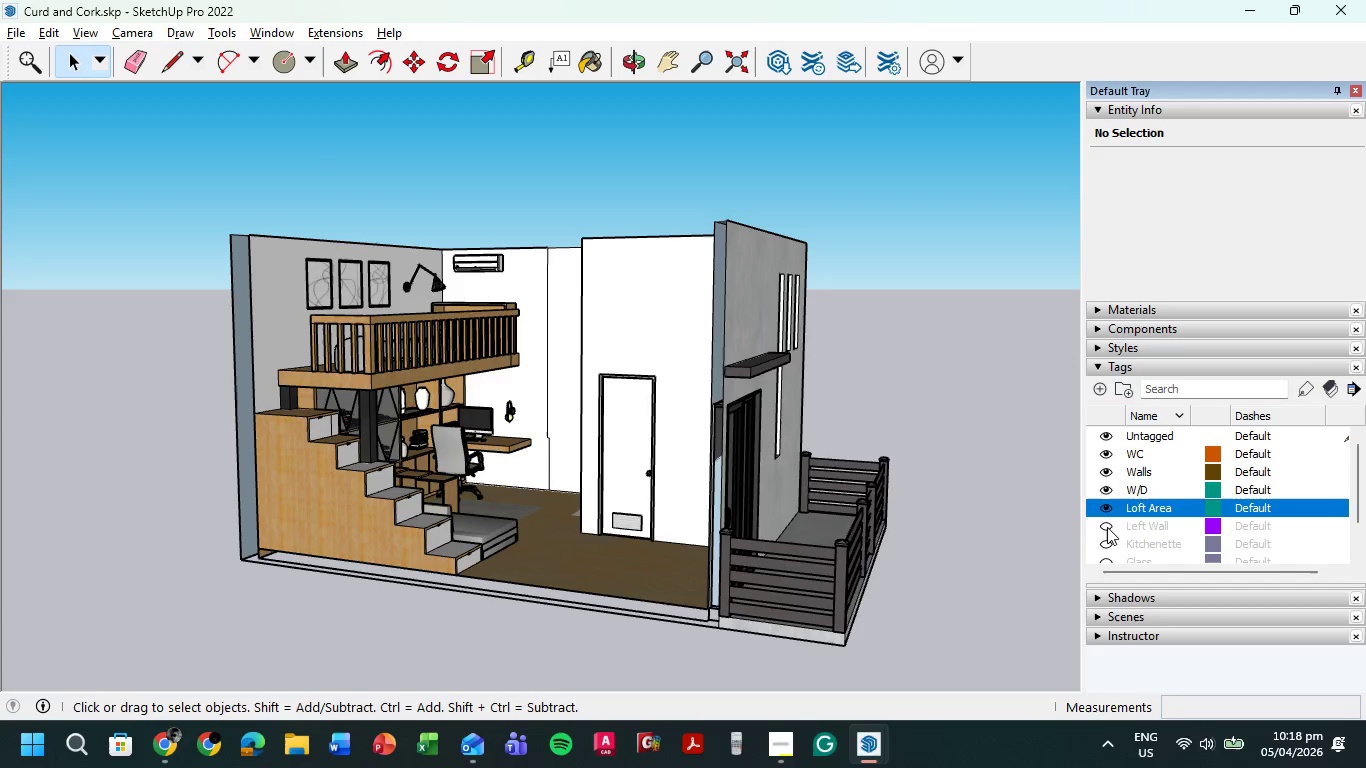 
left_click([1107, 531])
 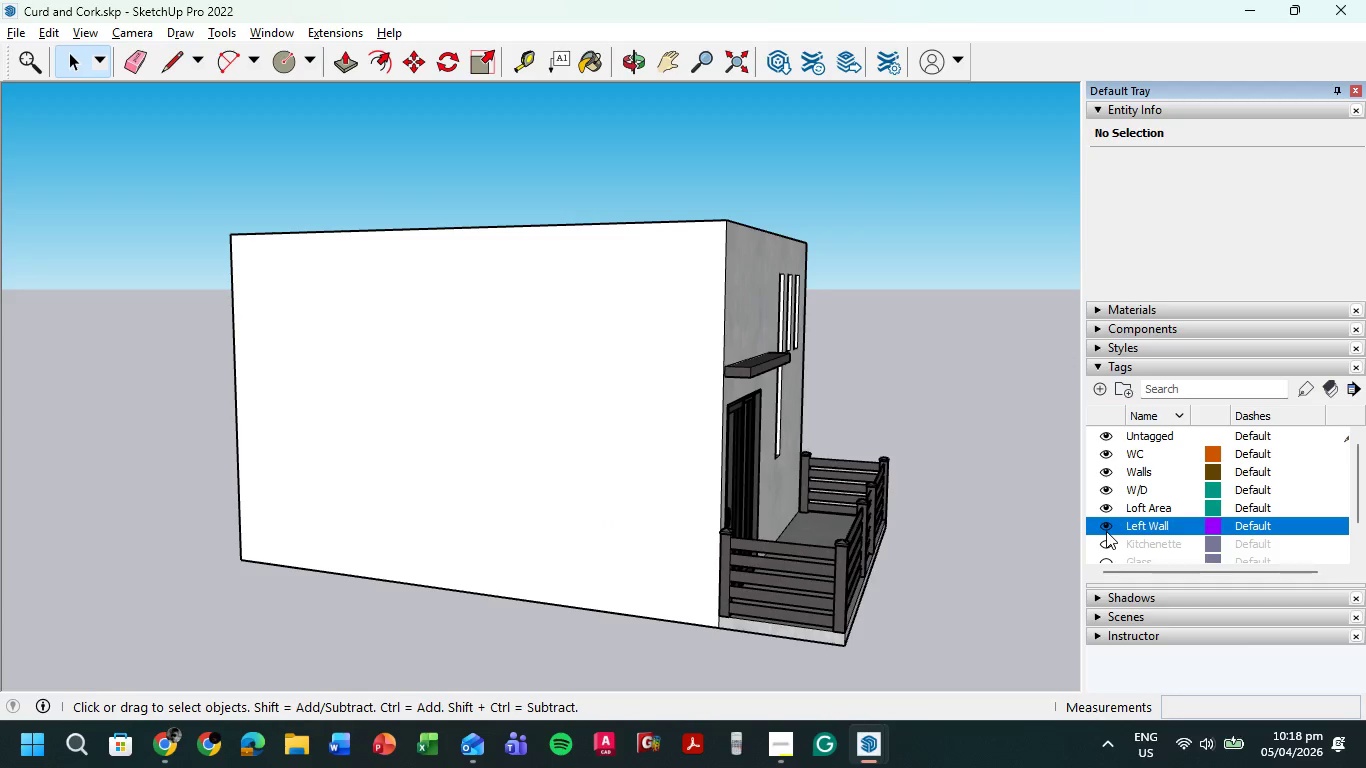 
left_click([1106, 531])
 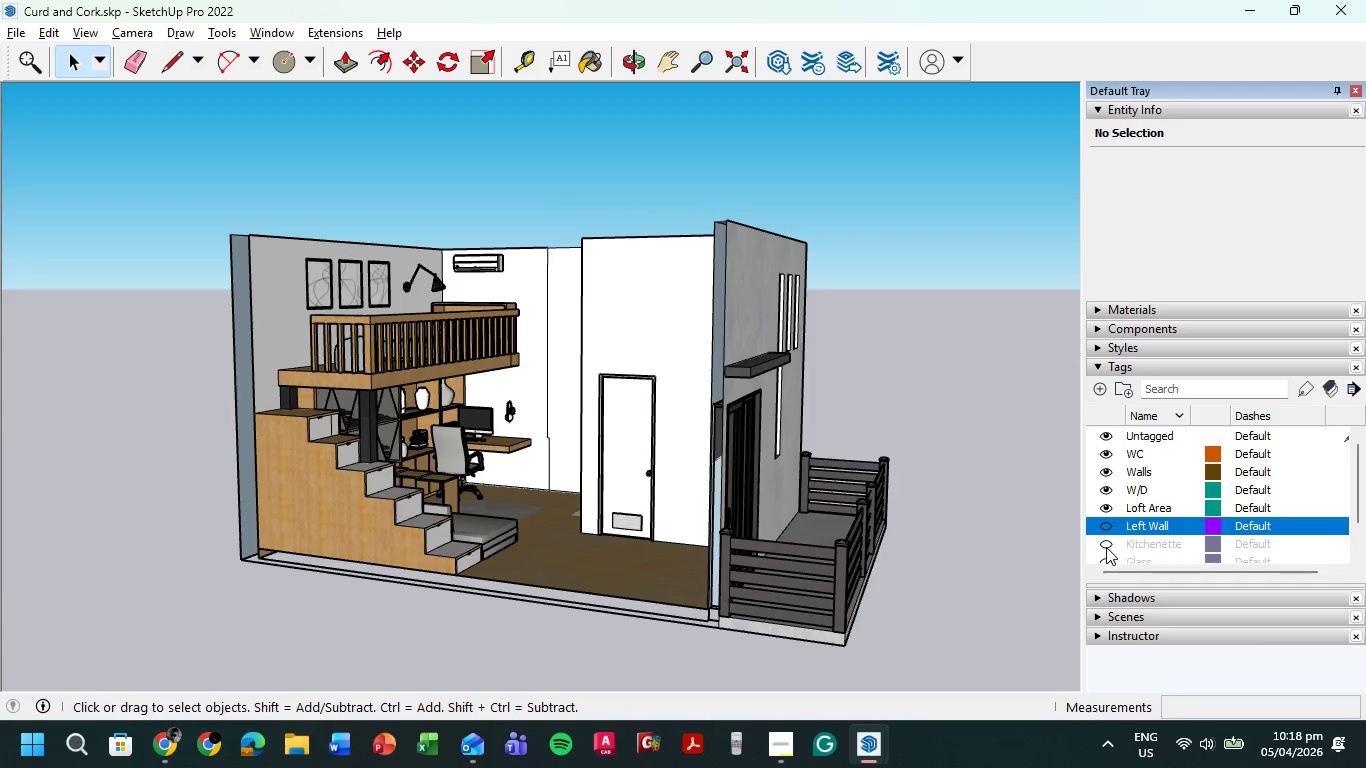 
left_click([1106, 547])
 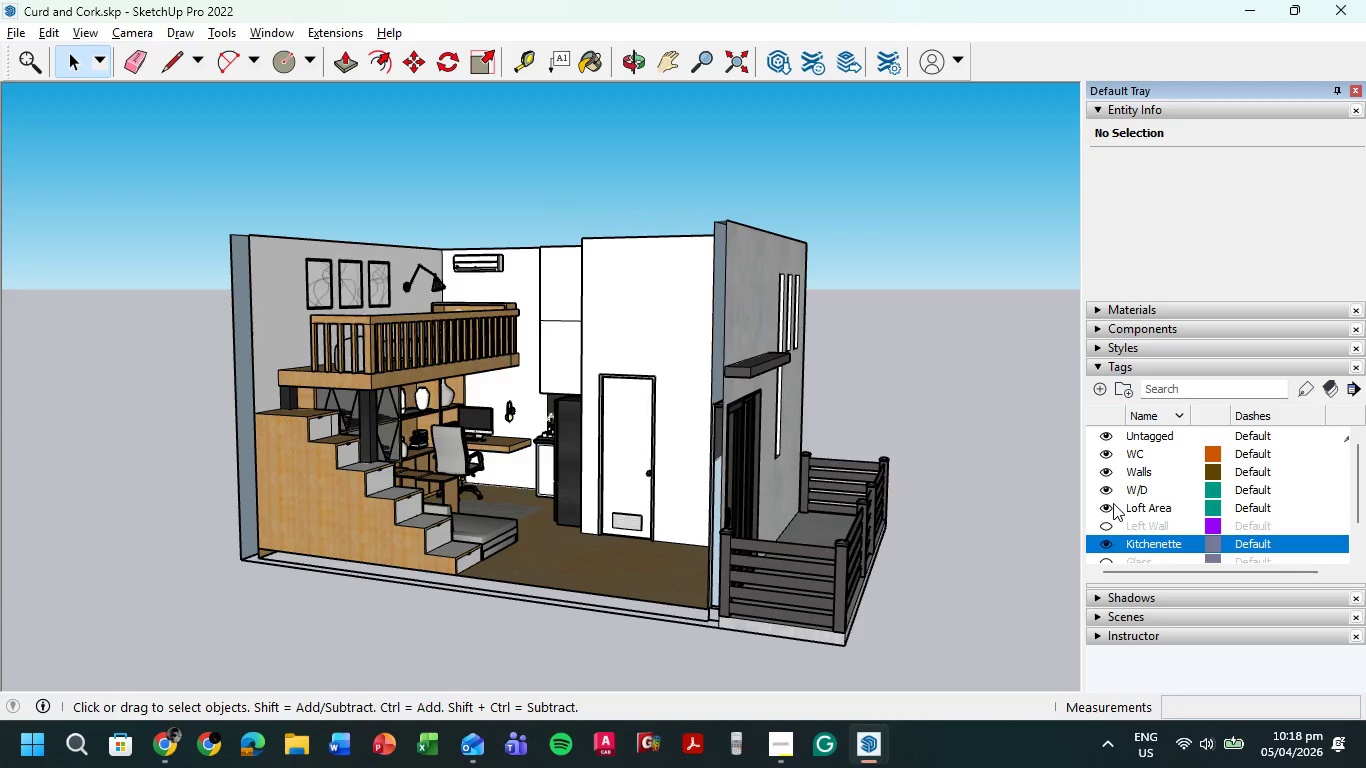 
scroll: coordinate [1113, 503], scroll_direction: down, amount: 1.0
 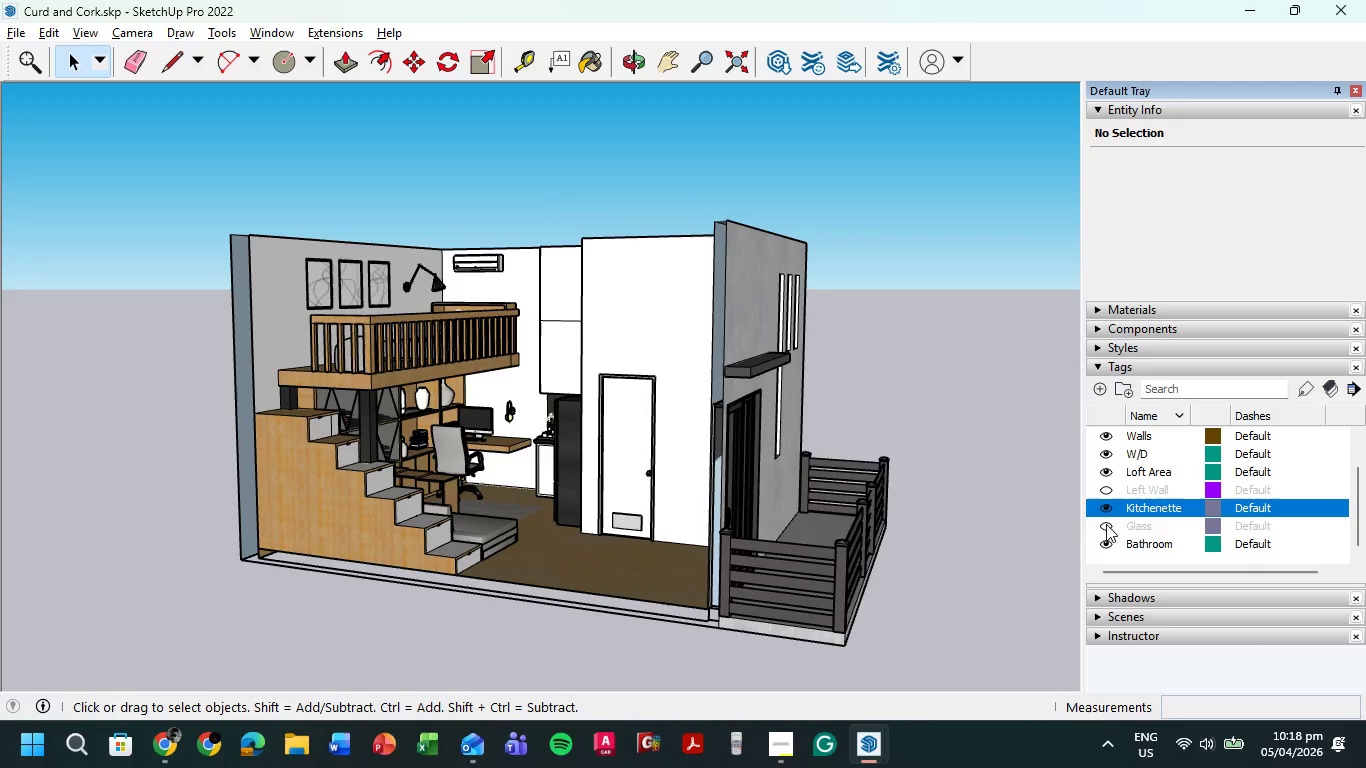 
left_click([1106, 523])
 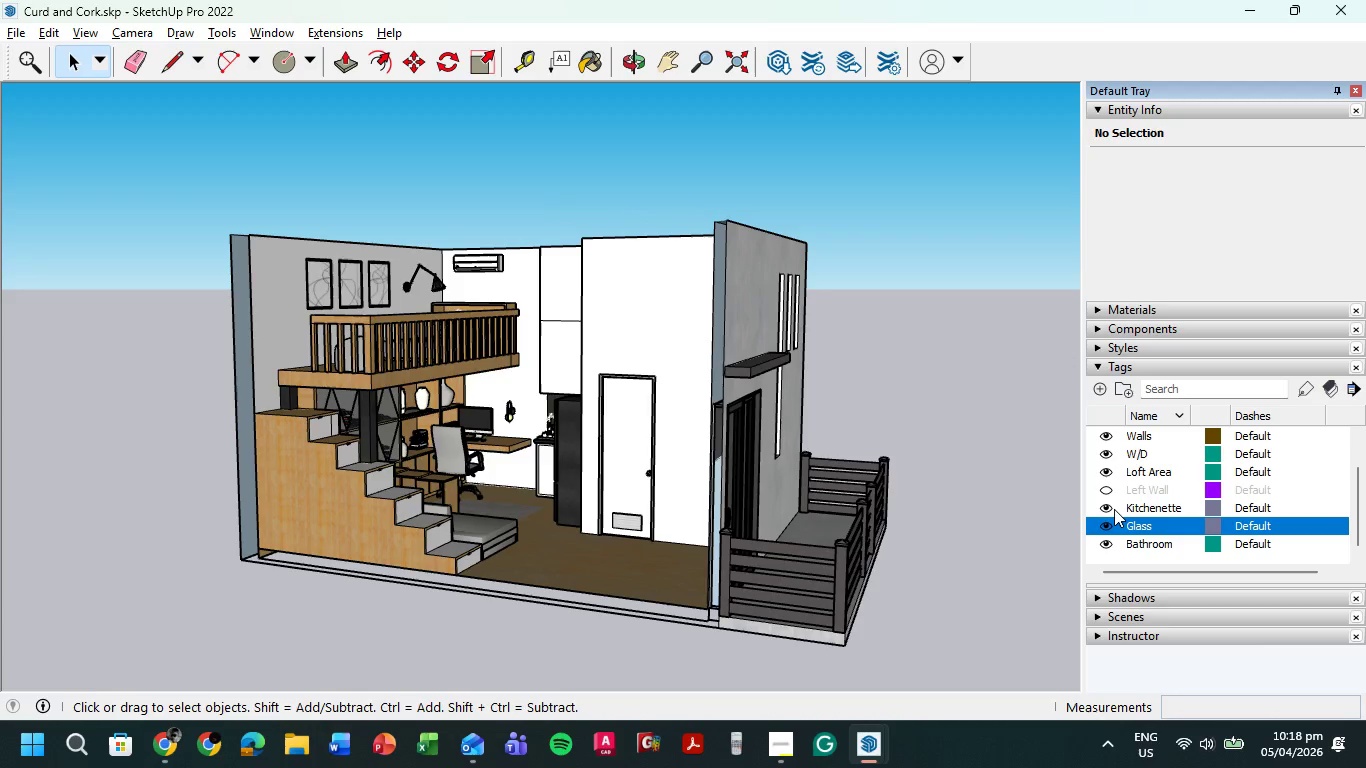 
scroll: coordinate [1114, 509], scroll_direction: down, amount: 3.0
 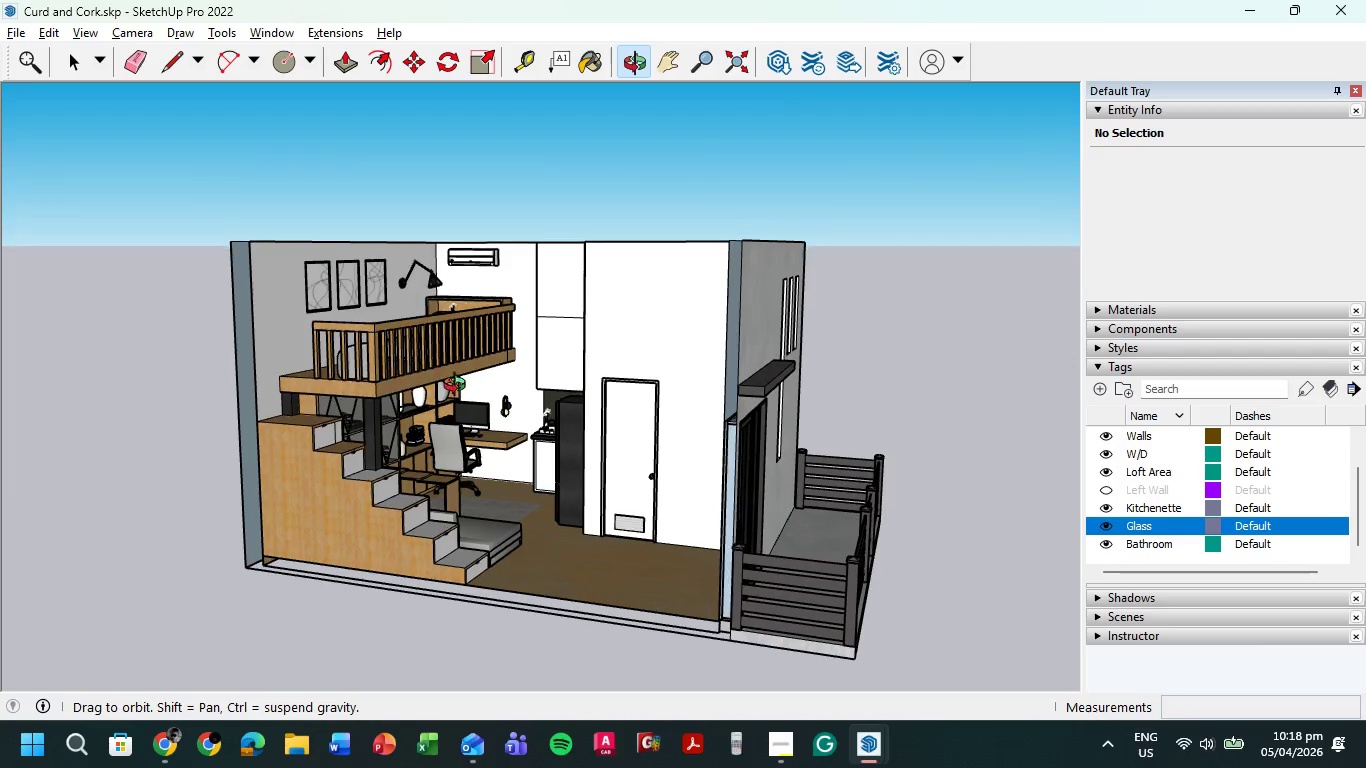 
scroll: coordinate [445, 271], scroll_direction: up, amount: 16.0
 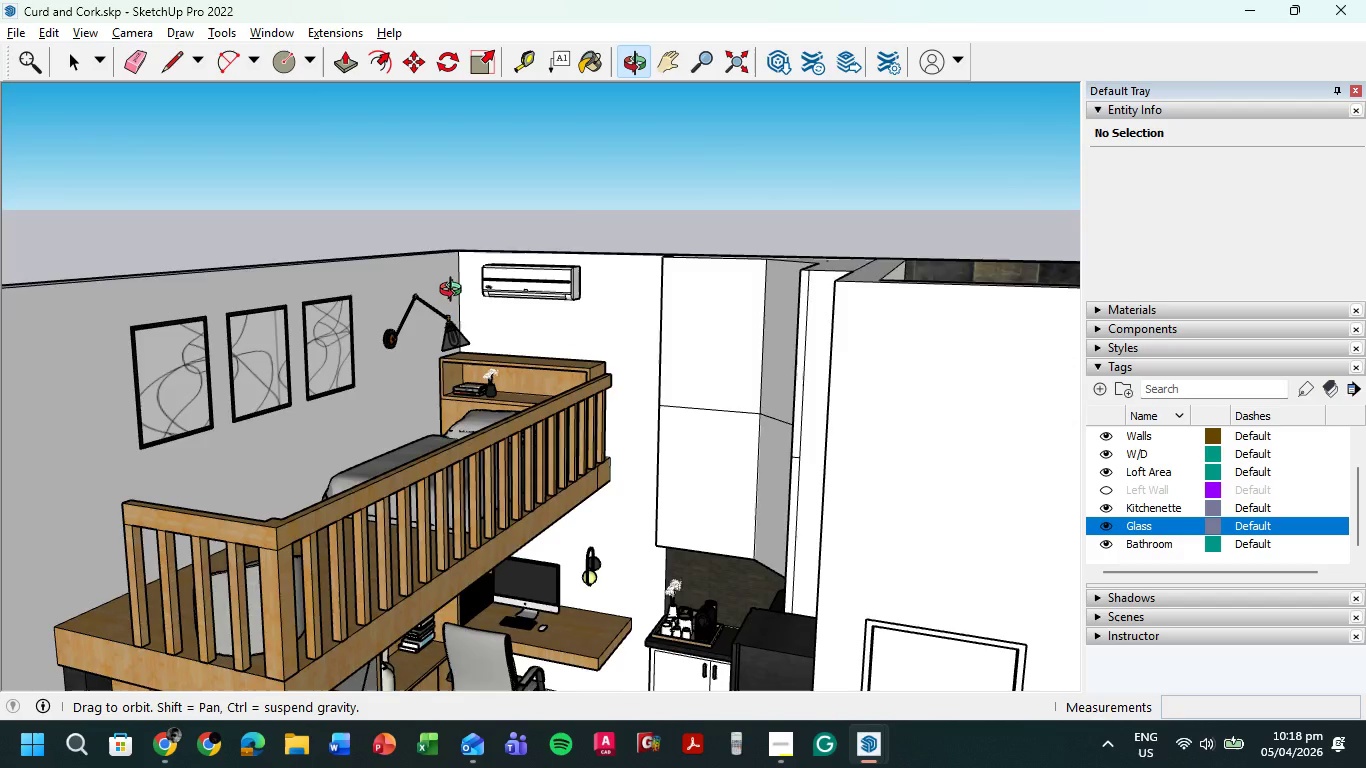 
scroll: coordinate [479, 296], scroll_direction: down, amount: 15.0
 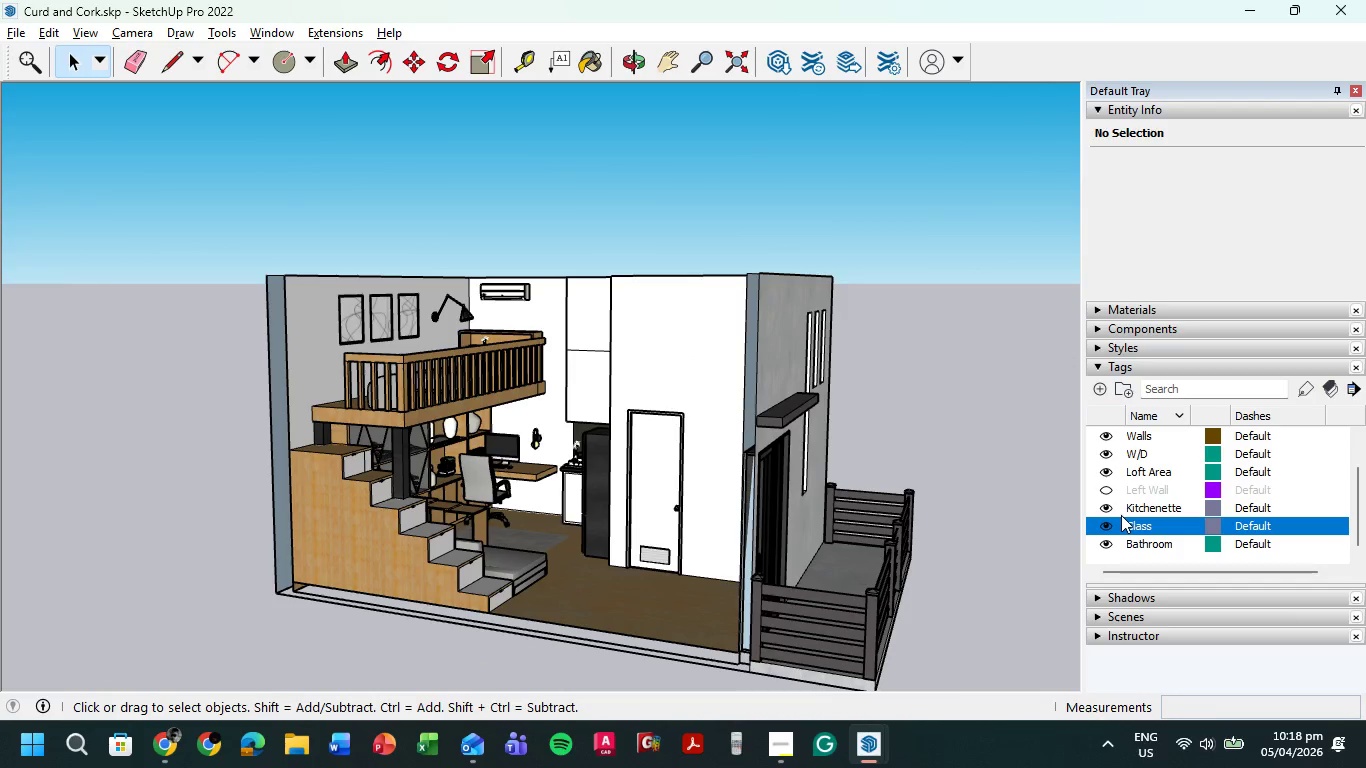 
wait(5.29)
 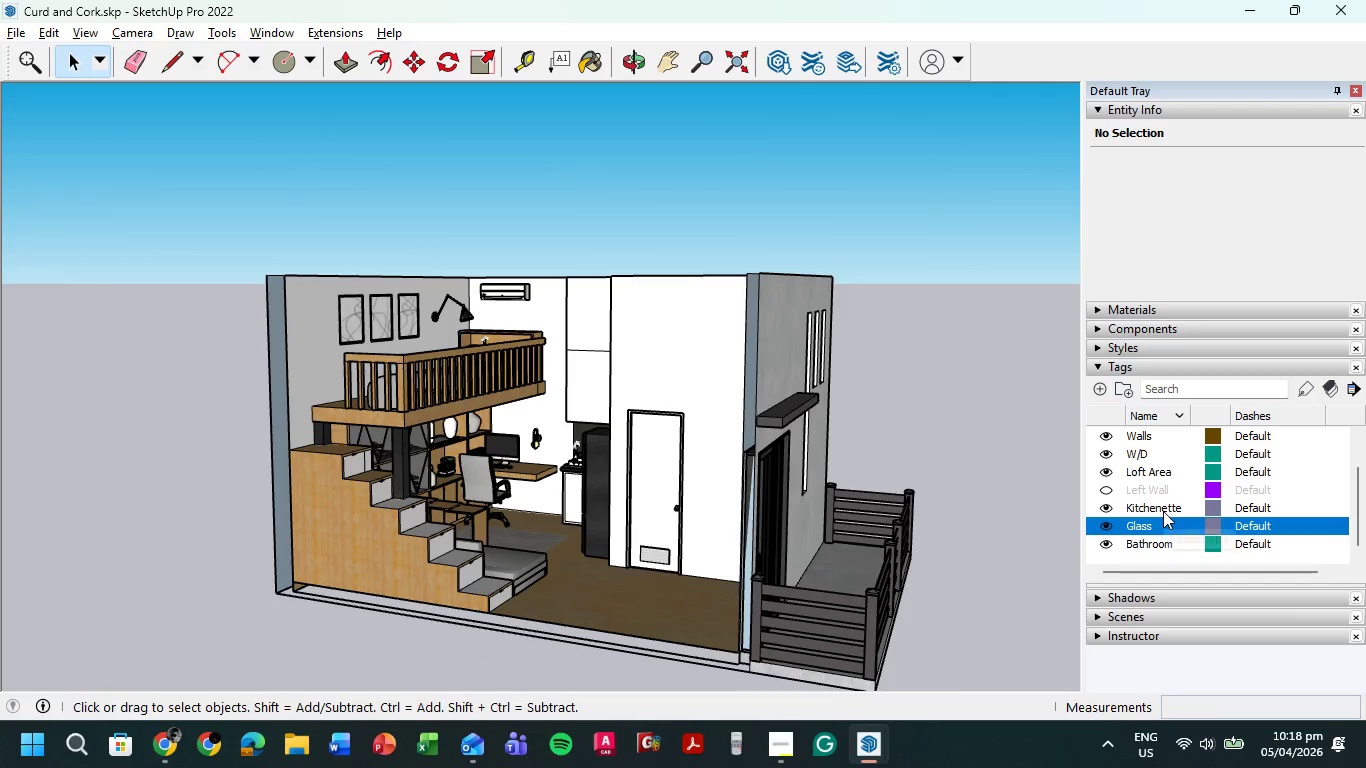 
left_click([1145, 488])
 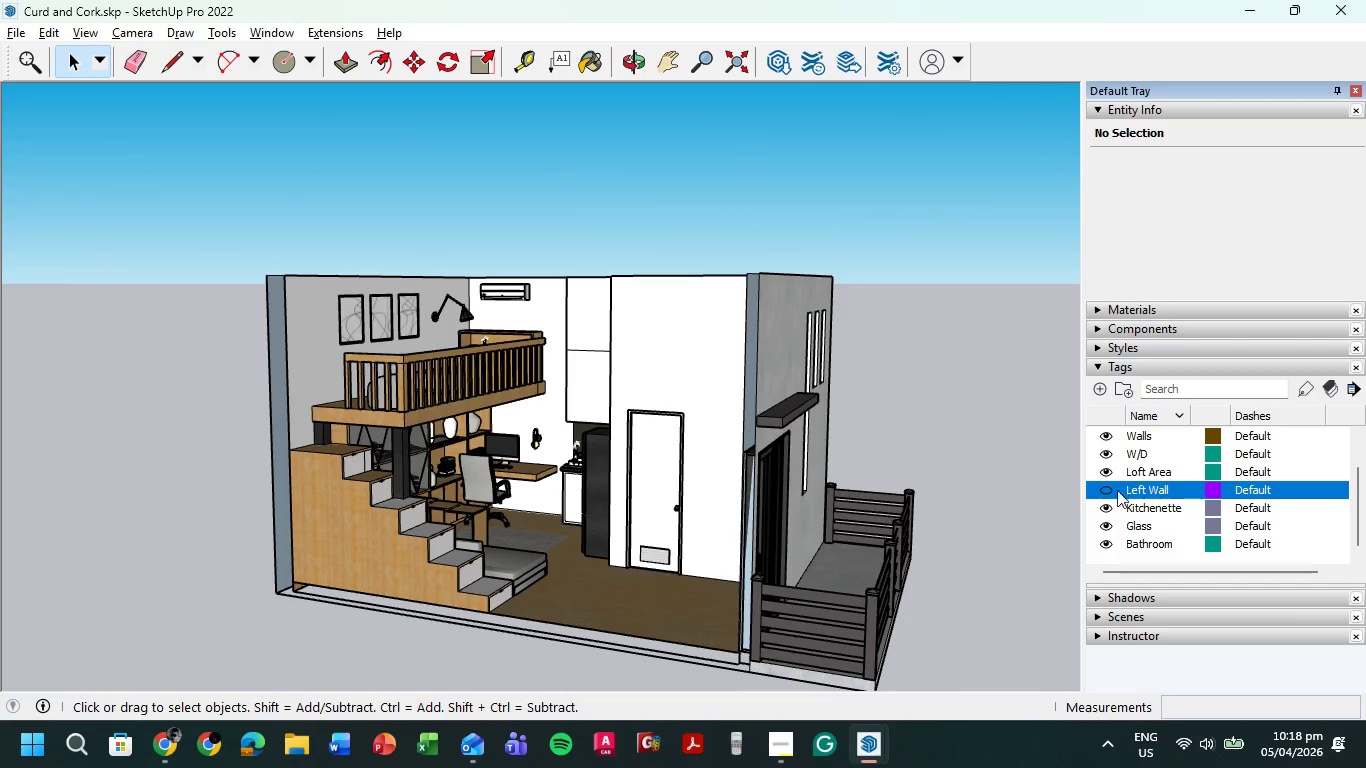 
left_click([1101, 490])
 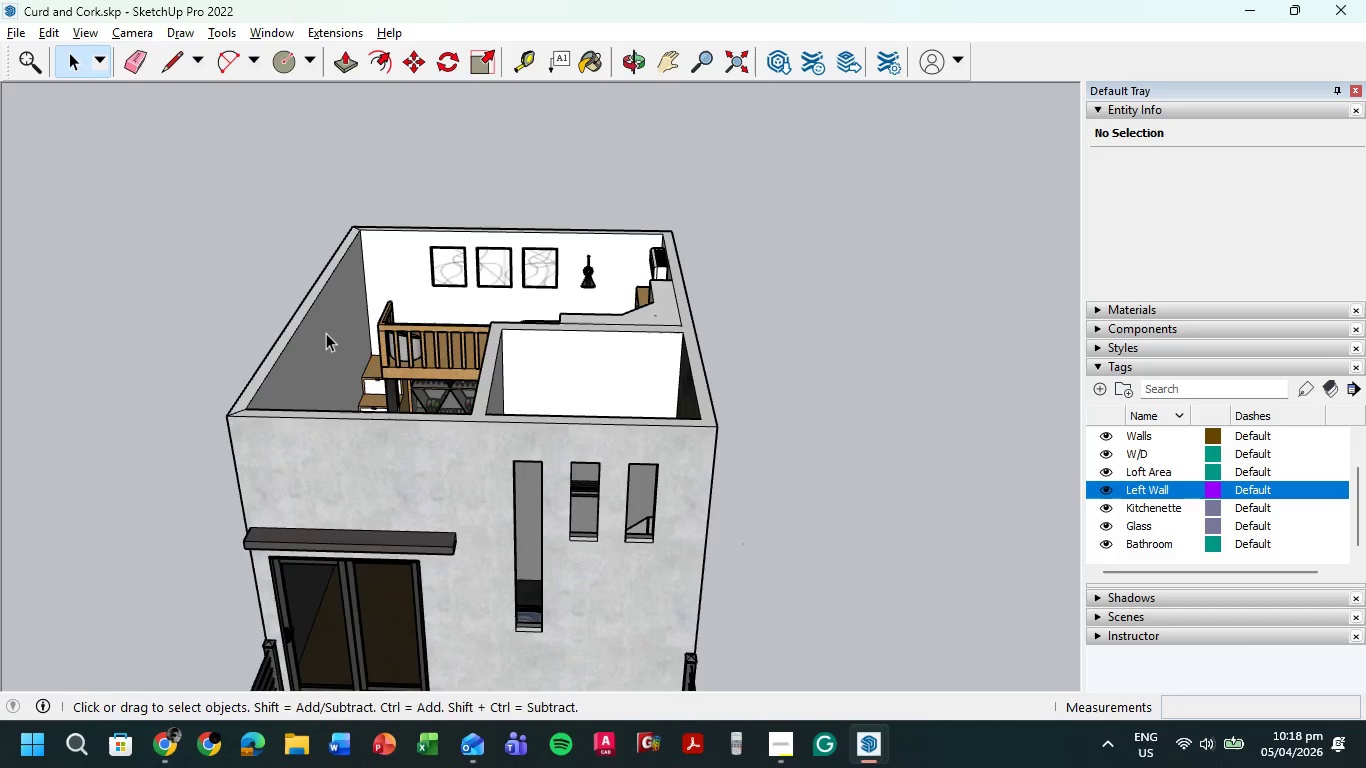 
scroll: coordinate [324, 217], scroll_direction: up, amount: 10.0
 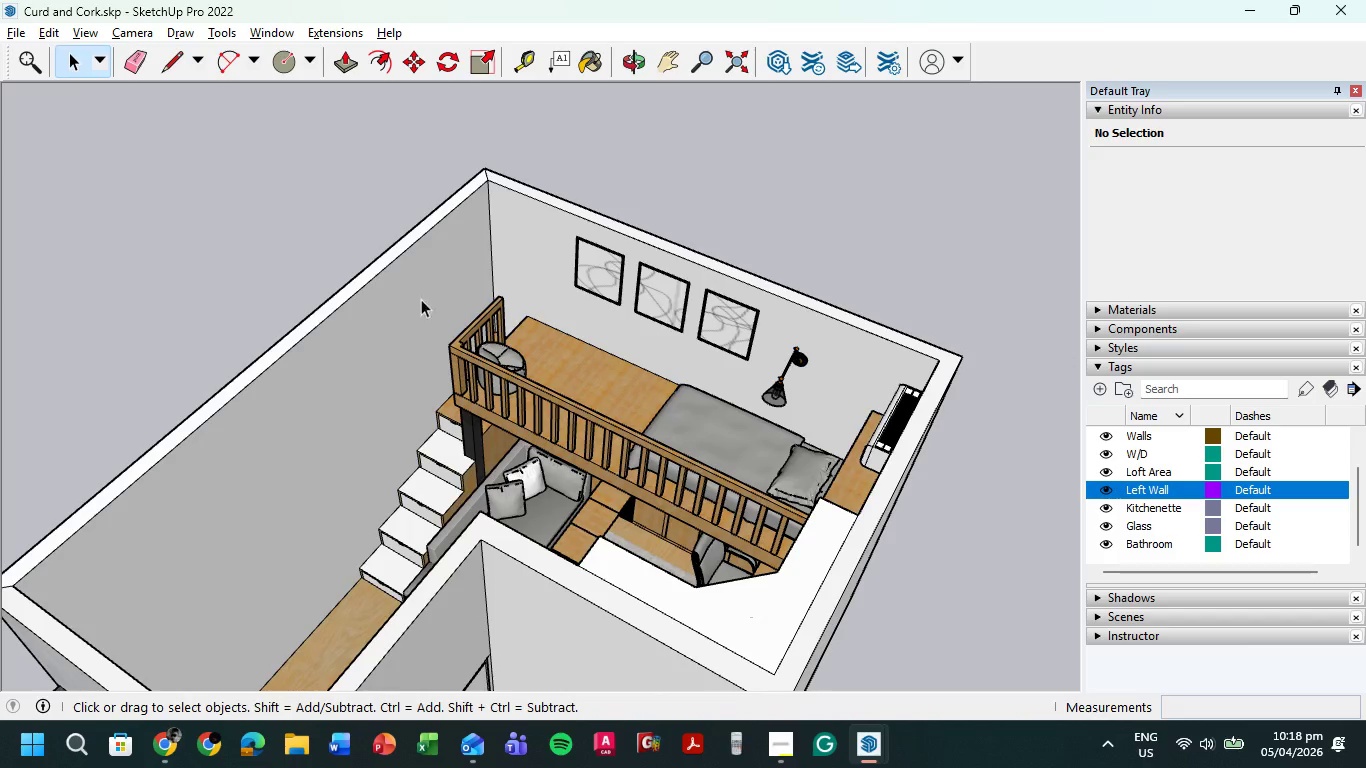 
left_click([480, 61])
 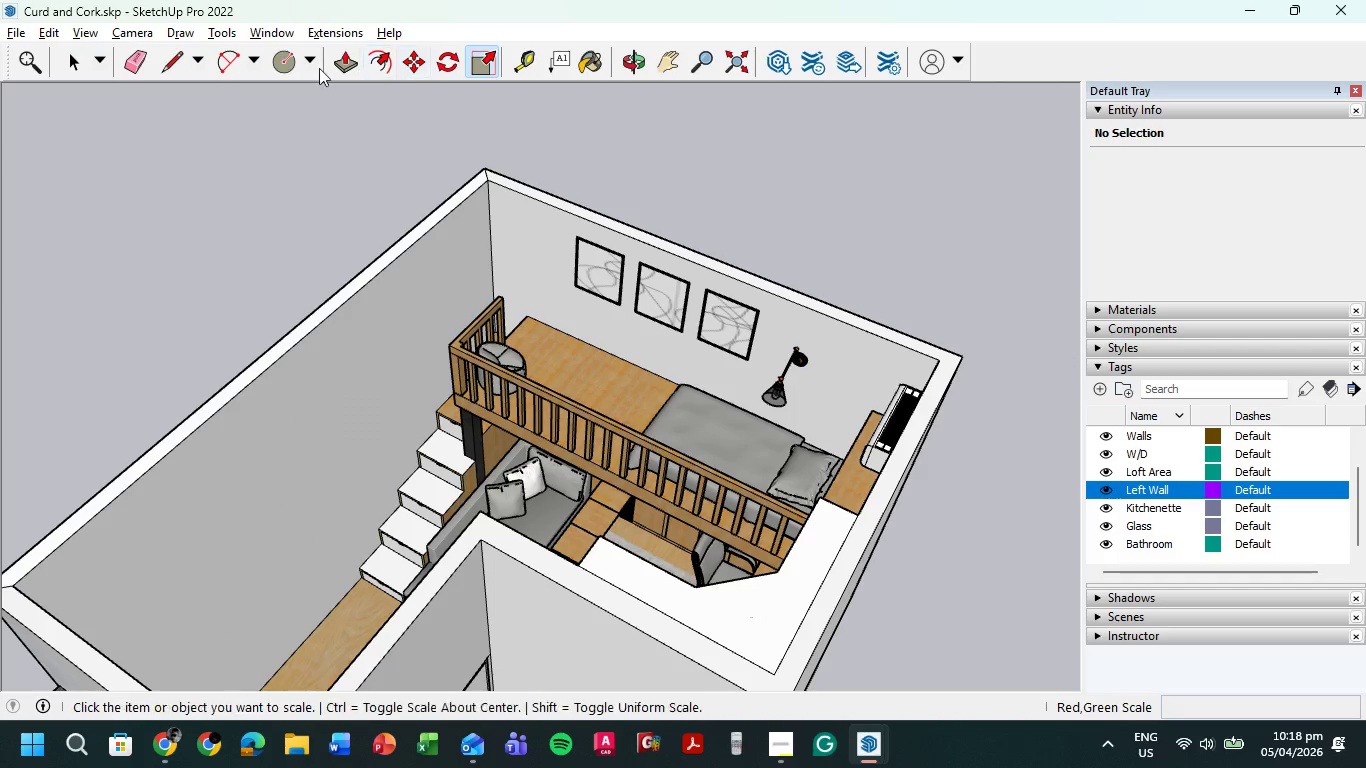 
left_click([307, 63])
 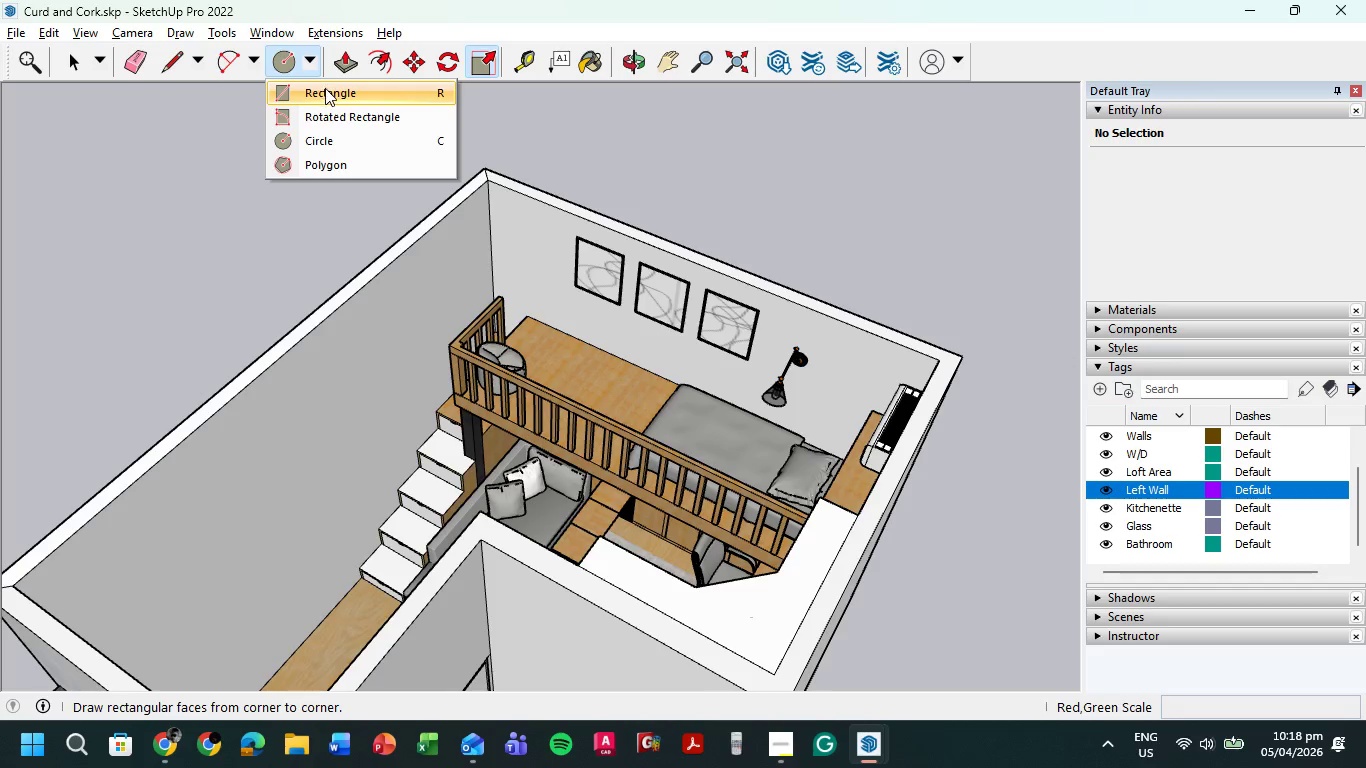 
left_click([325, 89])
 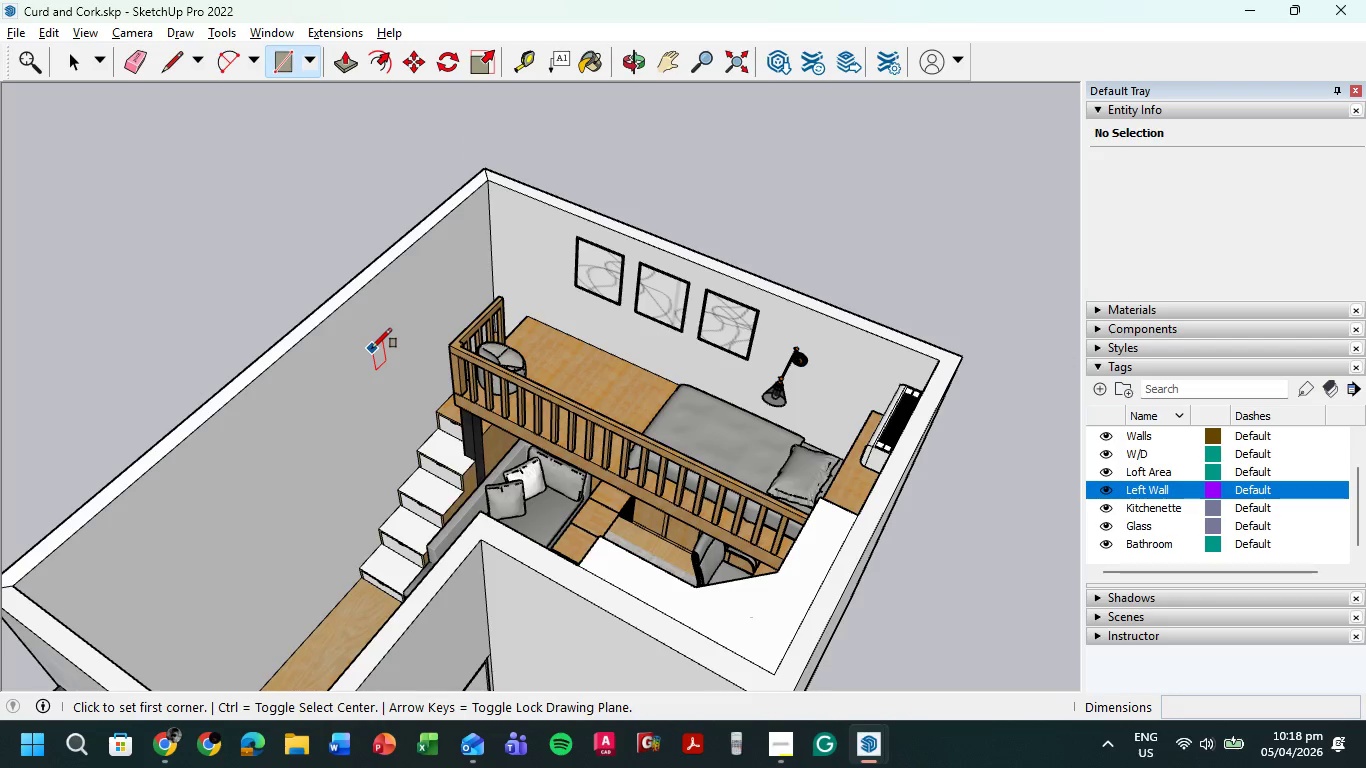 
left_click([372, 346])
 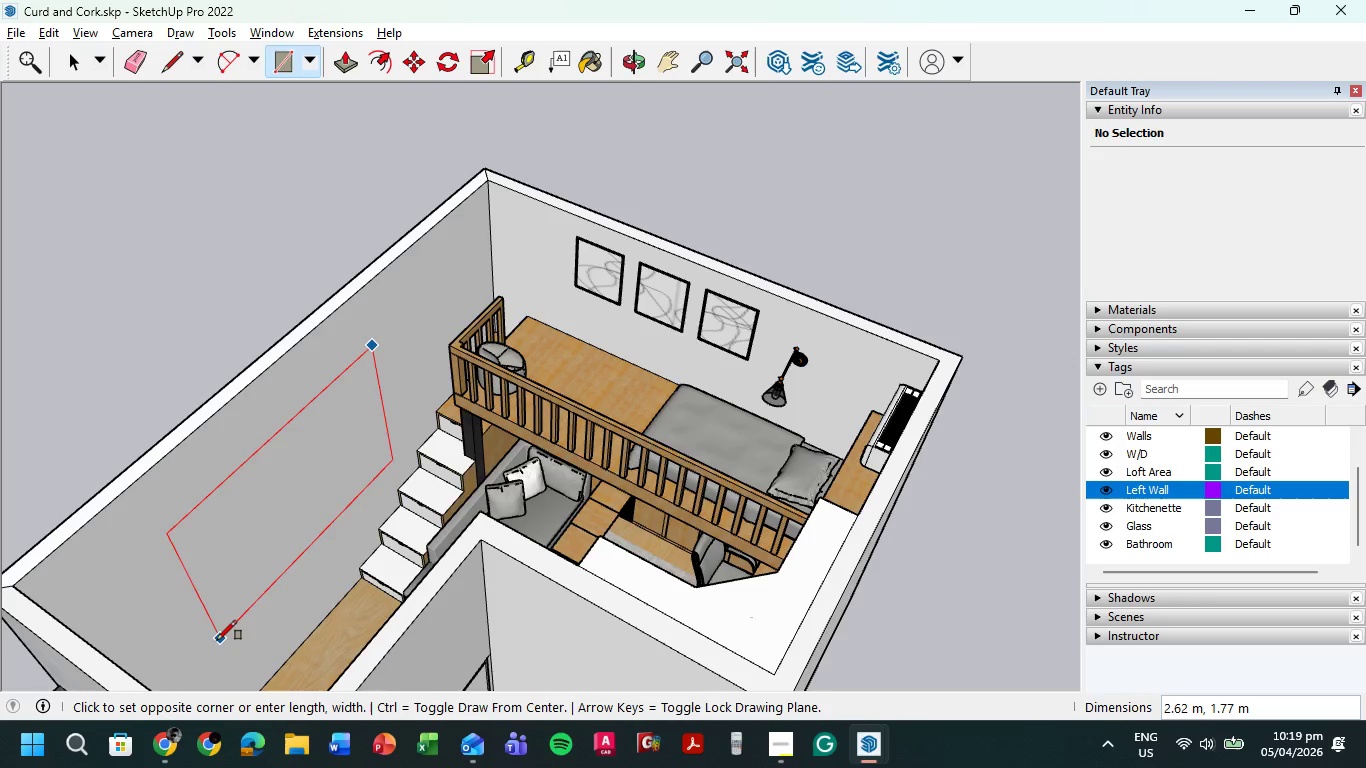 
wait(12.97)
 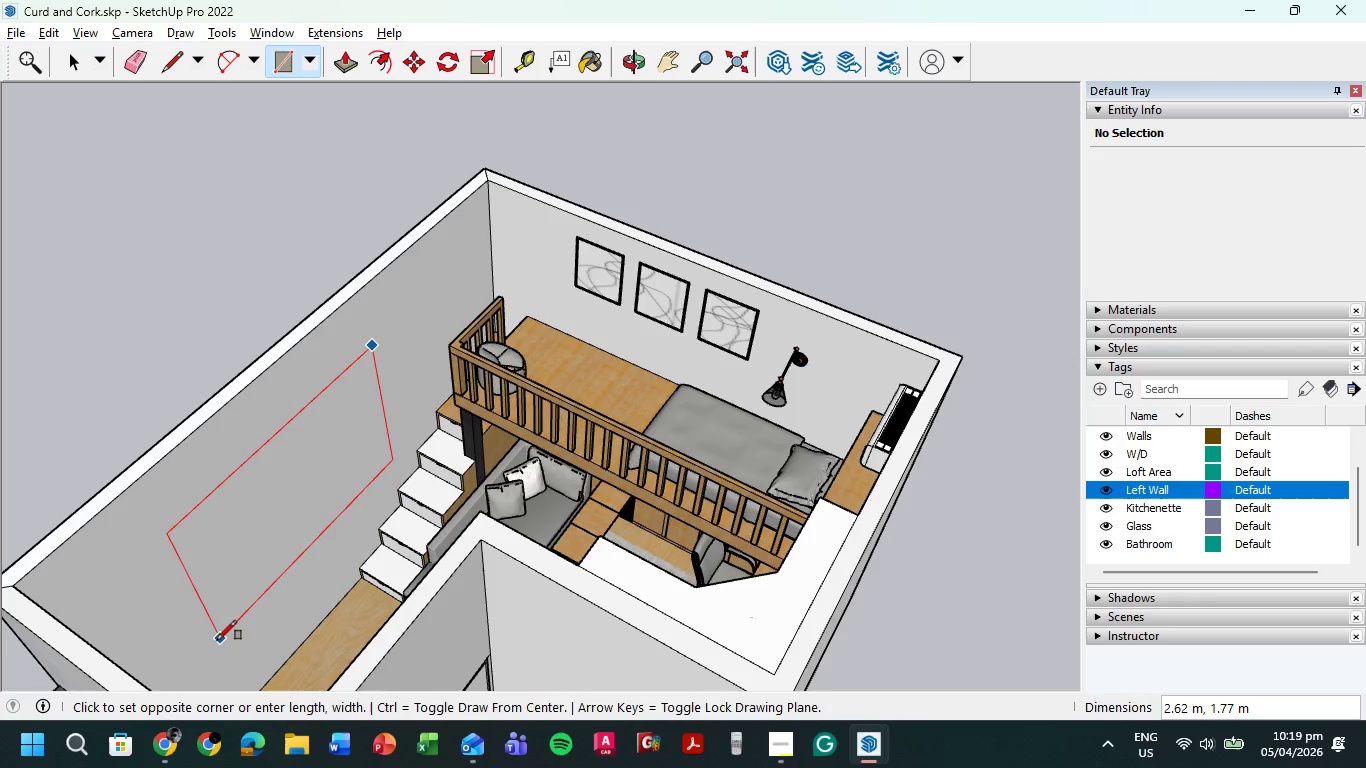 
key(Numpad2)
 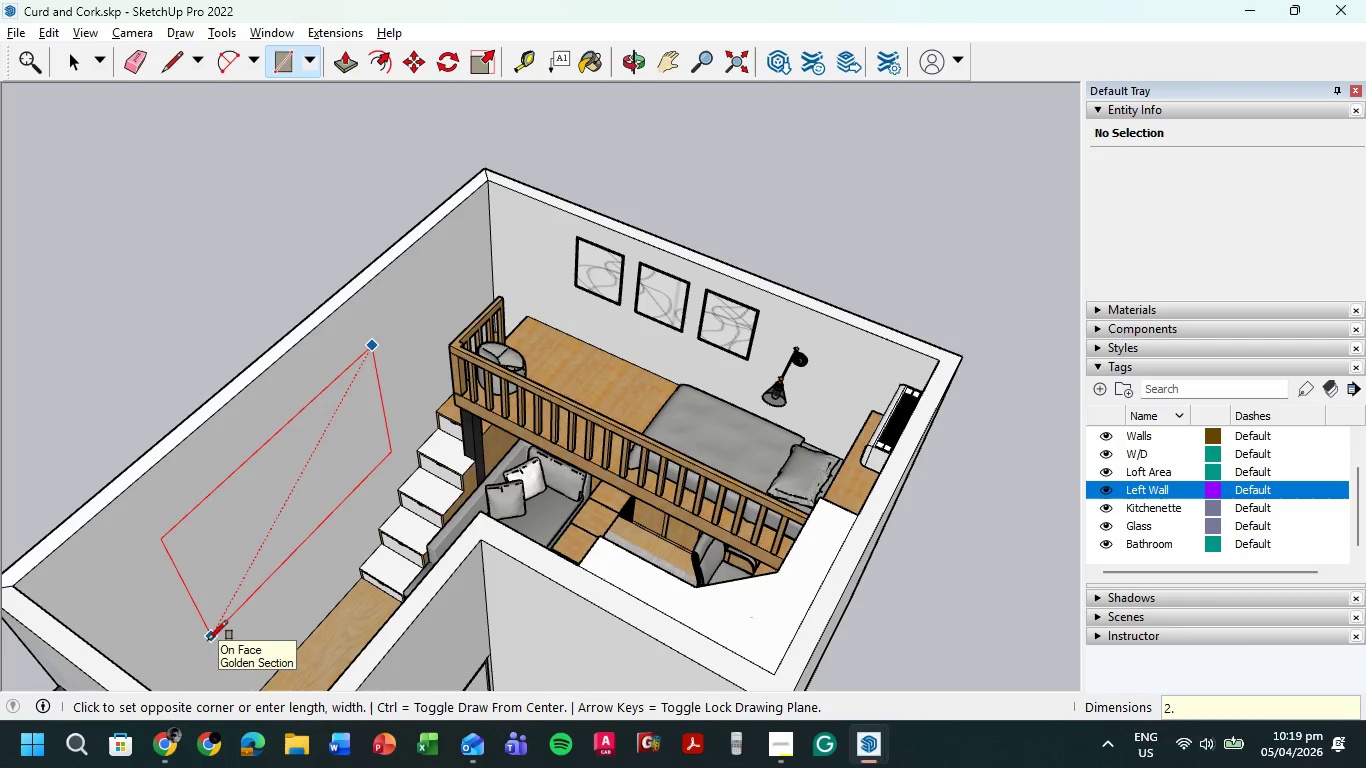 
key(NumpadDecimal)
 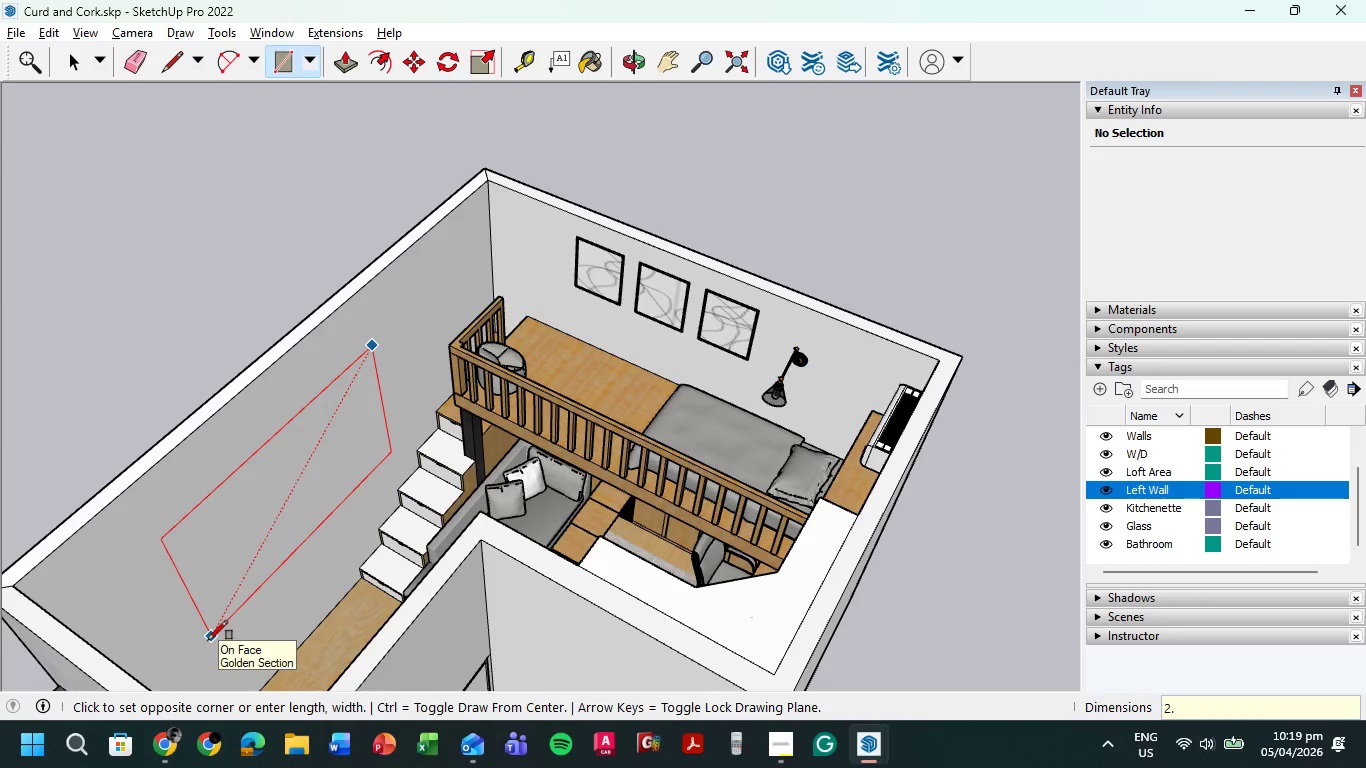 
key(Numpad7)
 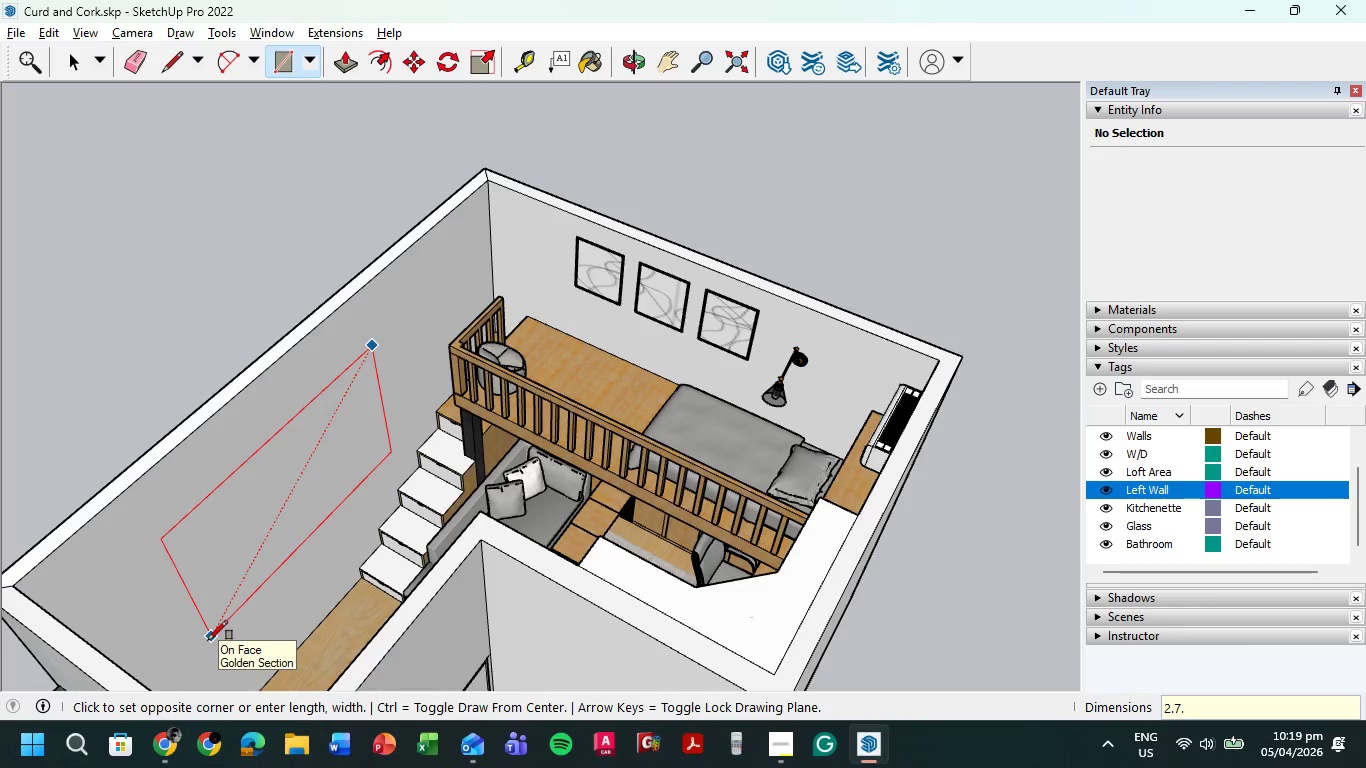 
key(Period)
 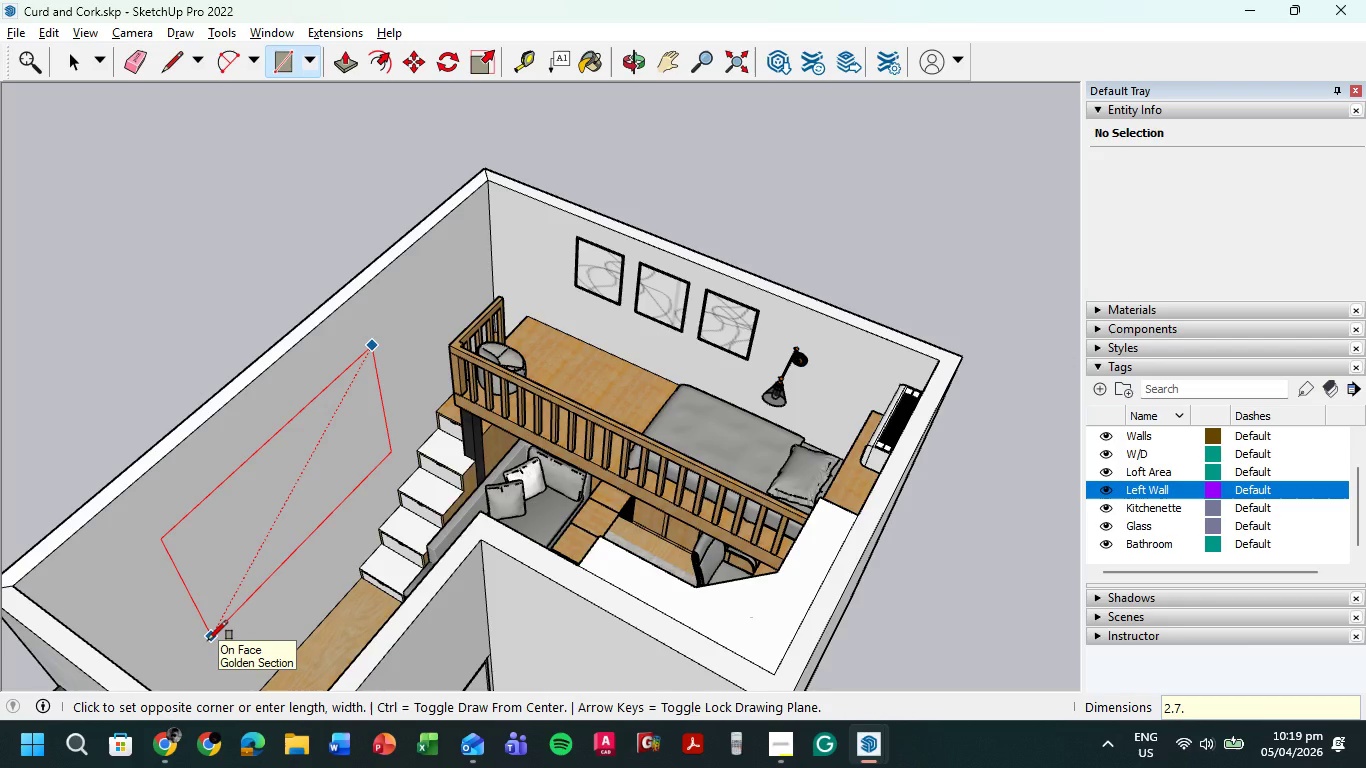 
key(Backspace)
 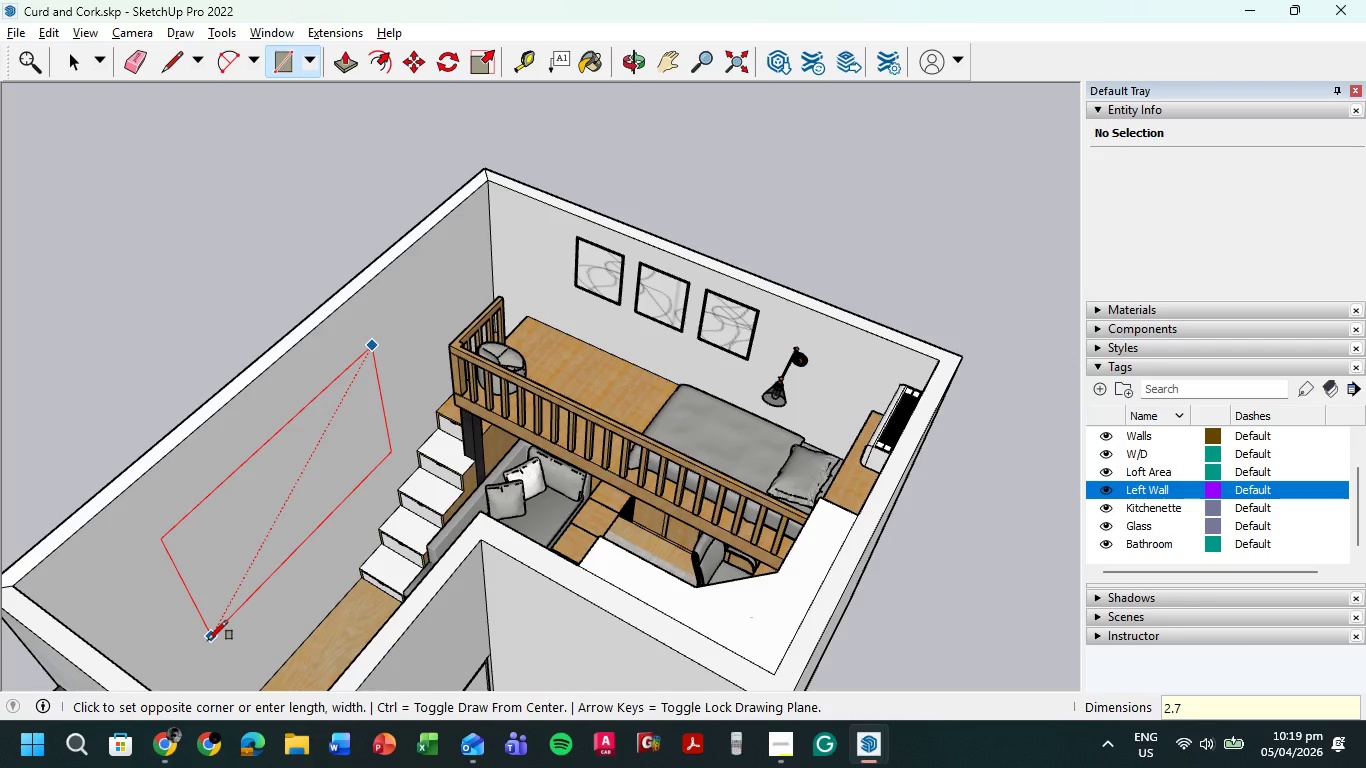 
key(Comma)
 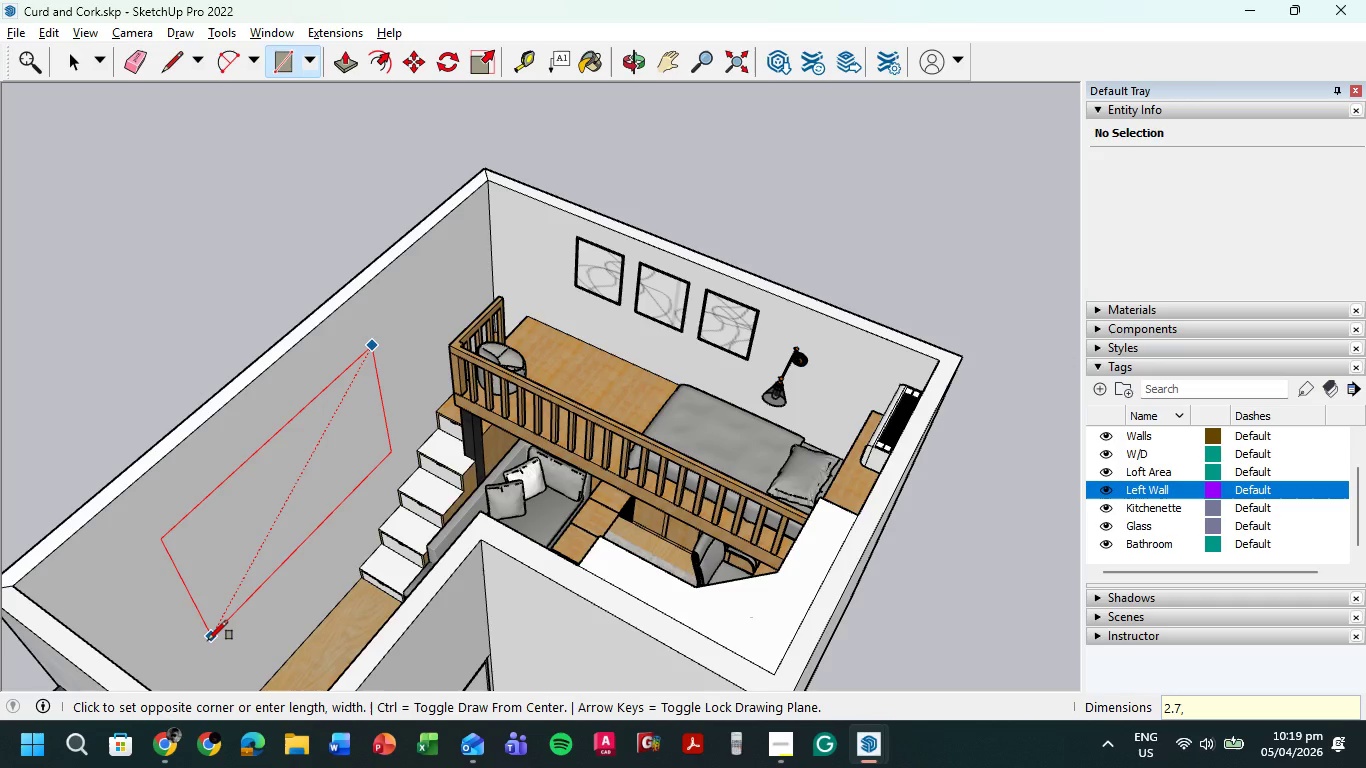 
key(Numpad1)
 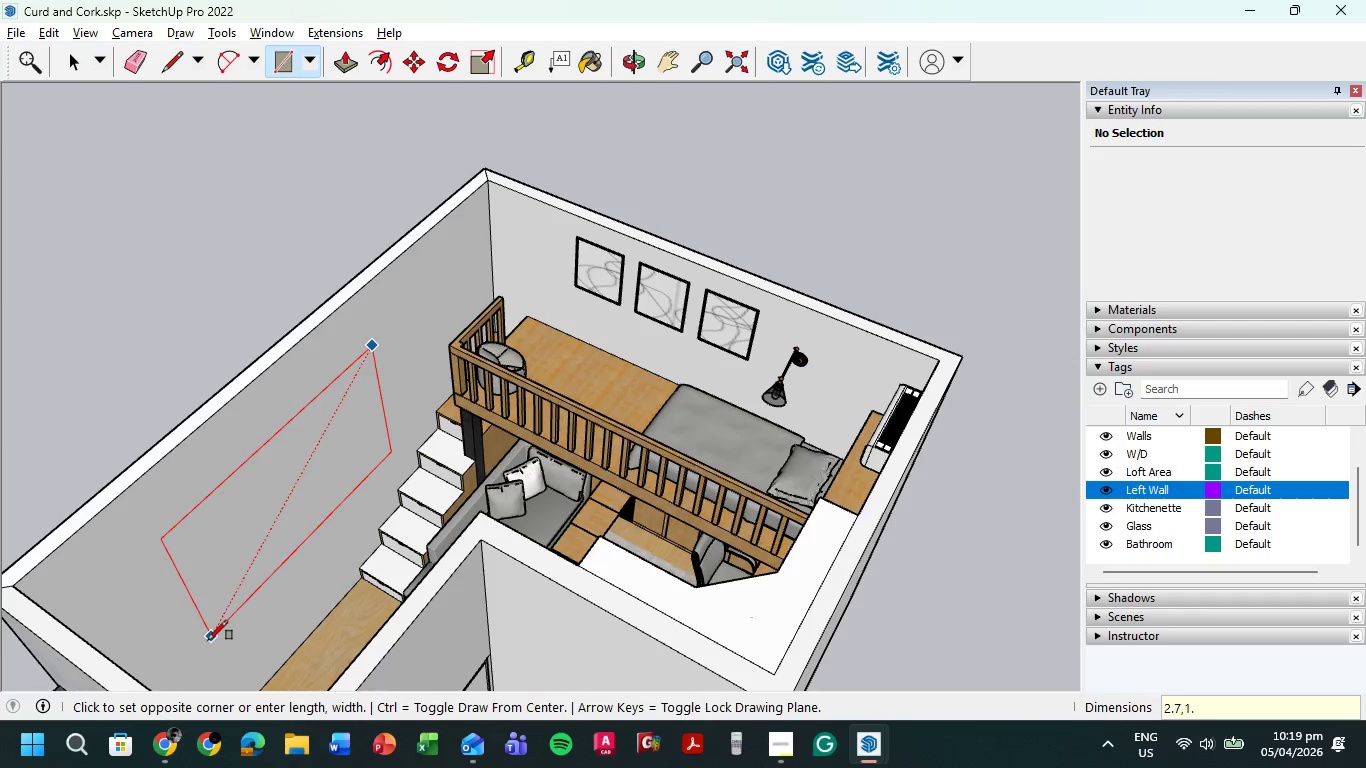 
key(NumpadDecimal)
 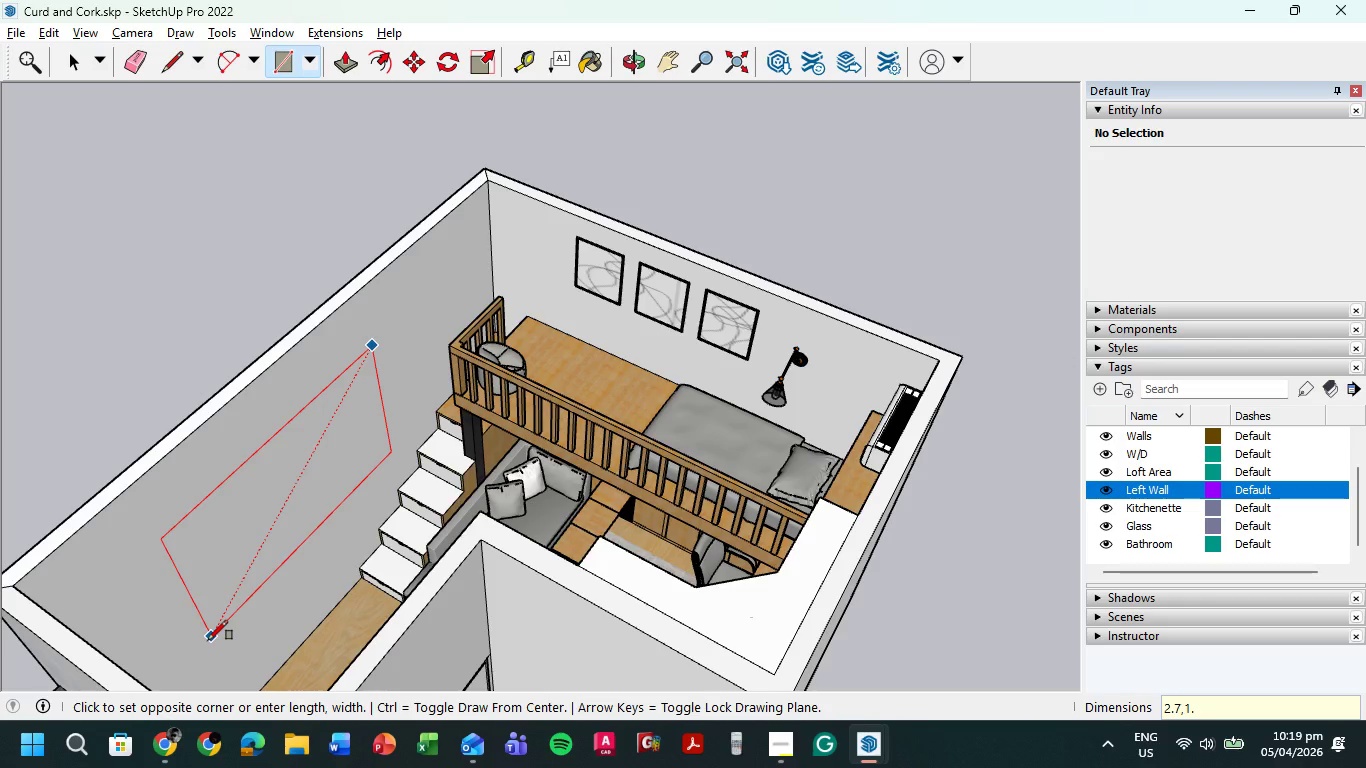 
key(Numpad7)
 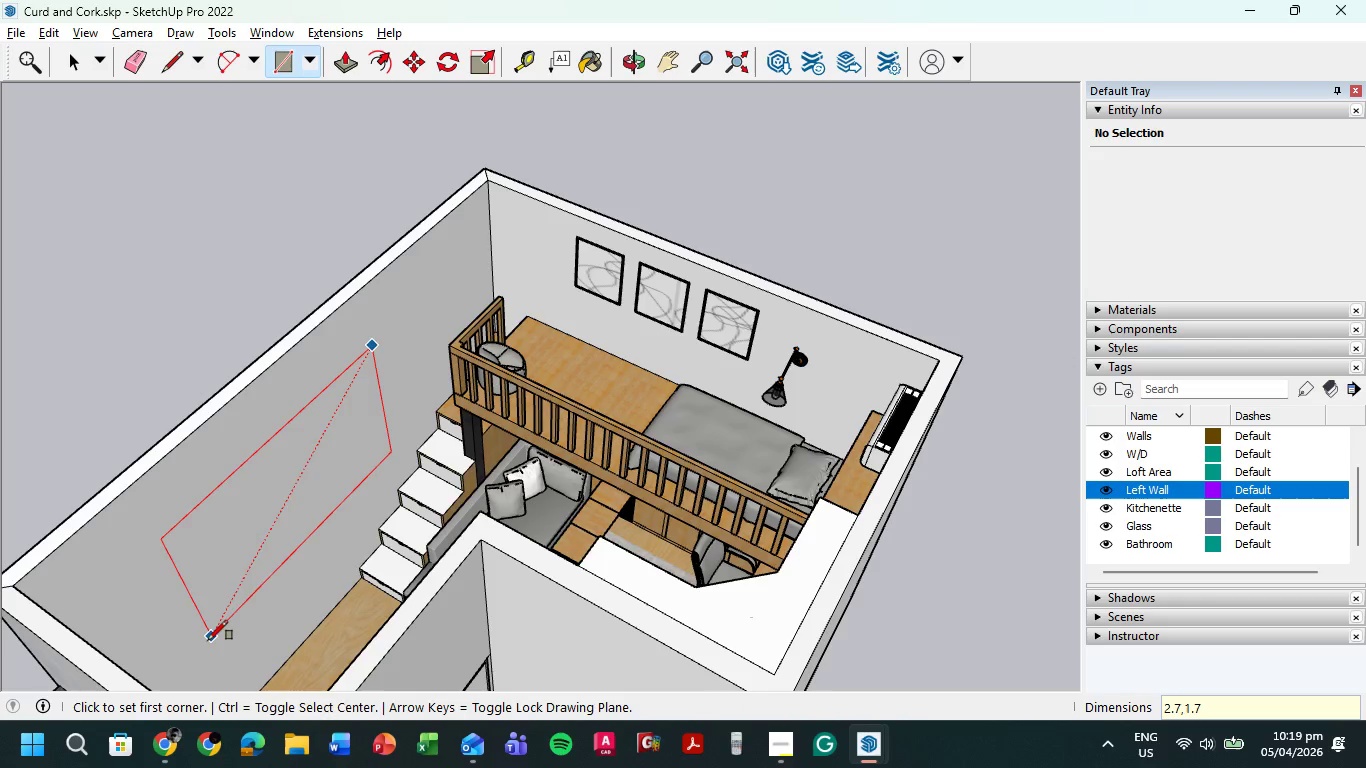 
key(NumpadEnter)
 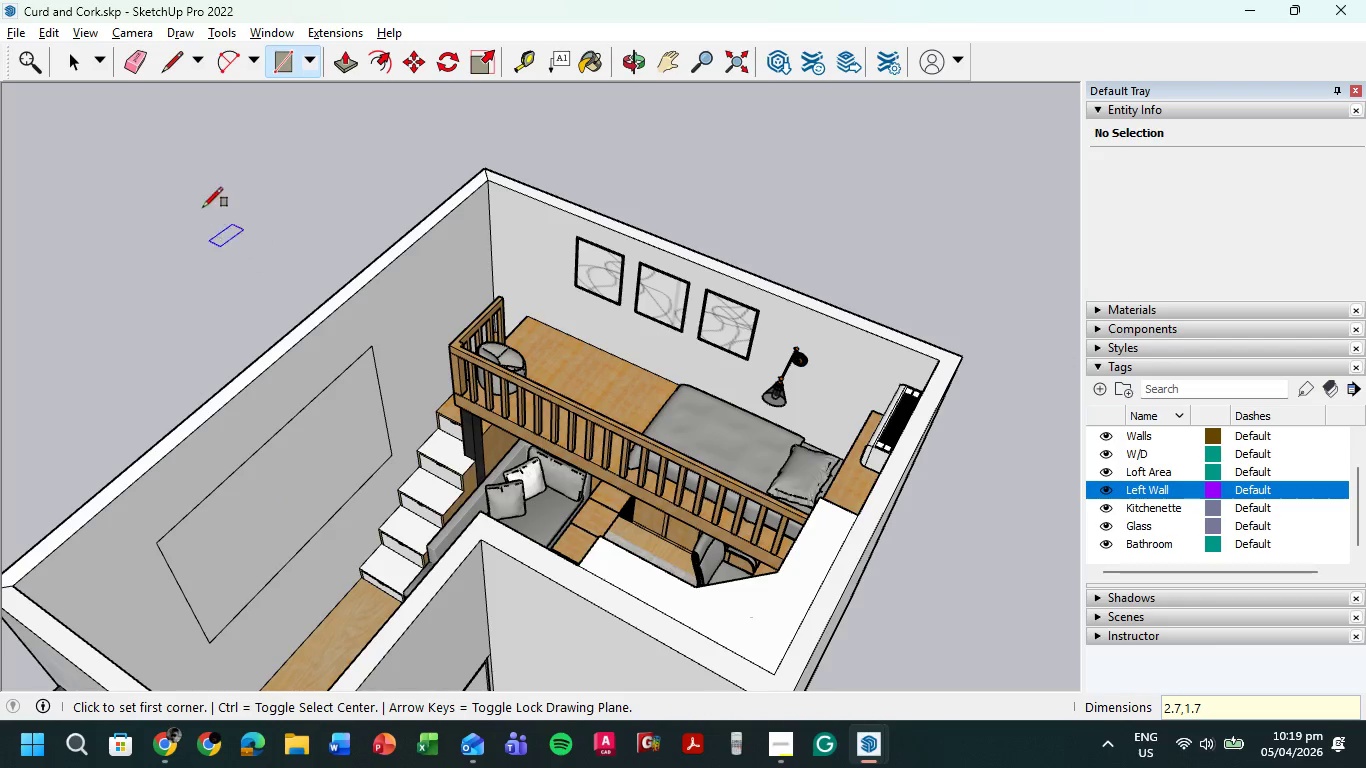 
left_click([69, 57])
 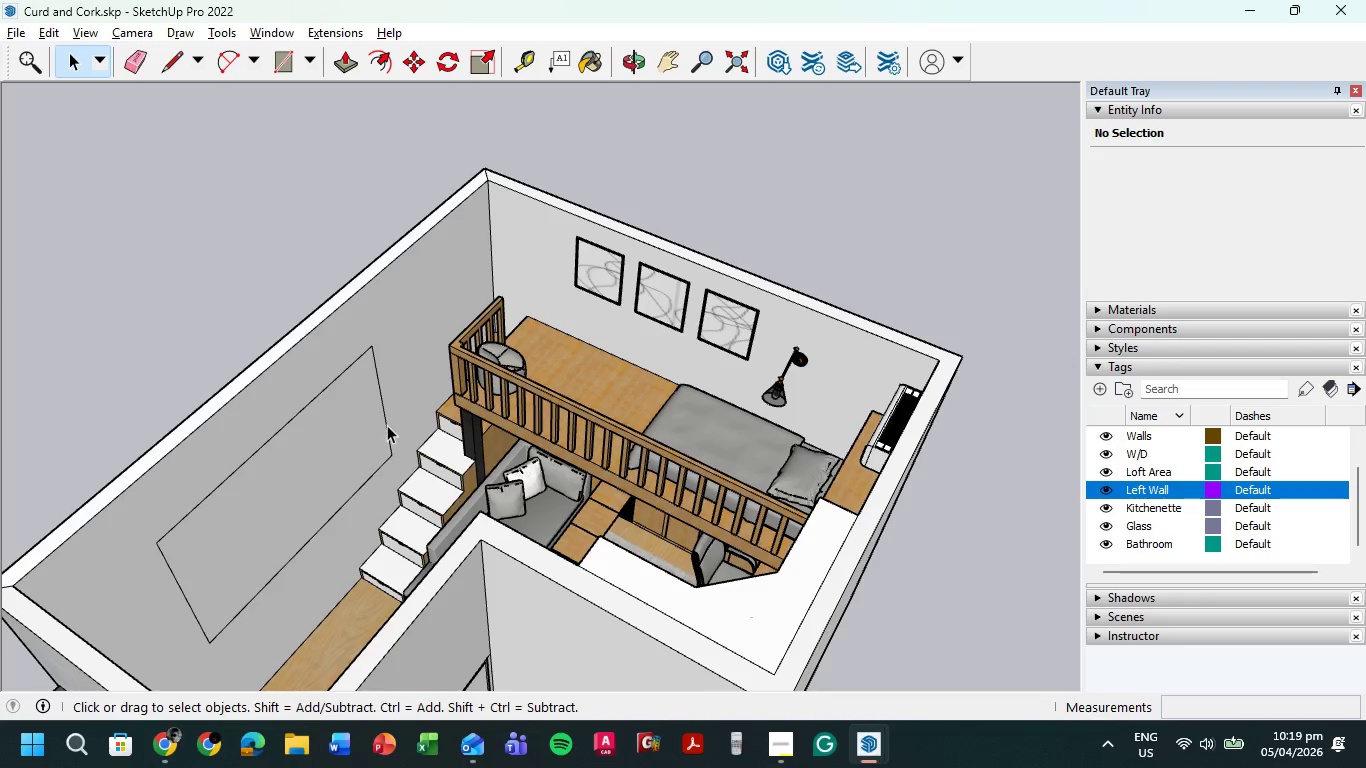 
left_click([386, 424])
 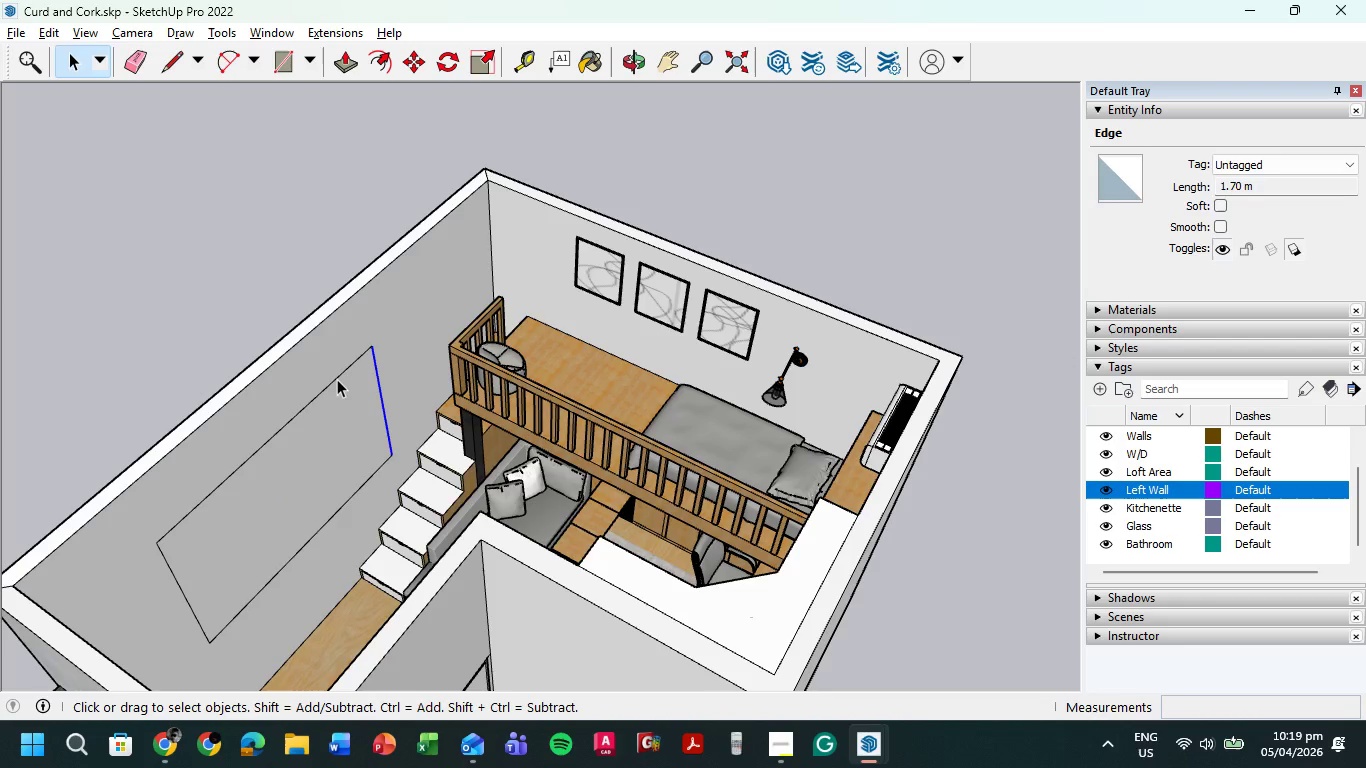 
scroll: coordinate [40, 352], scroll_direction: down, amount: 2.0
 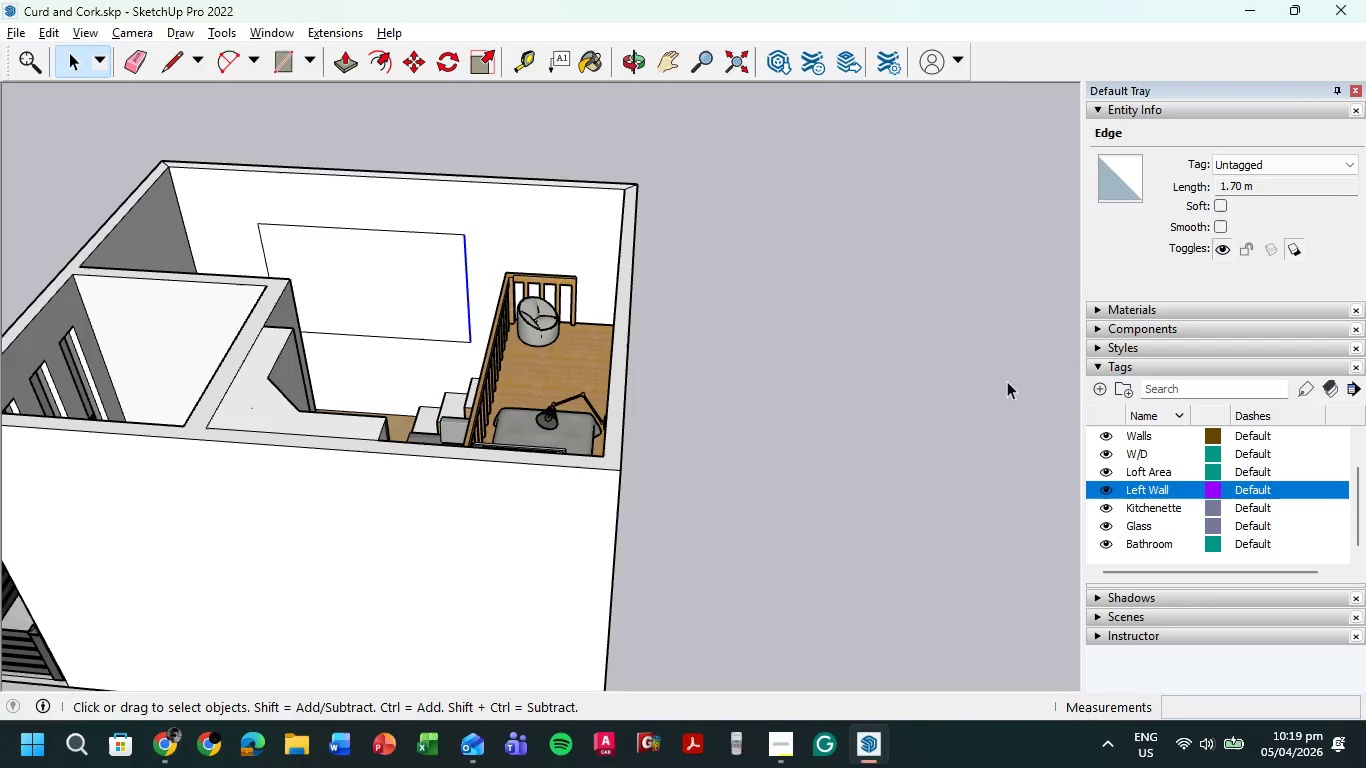 
wait(5.0)
 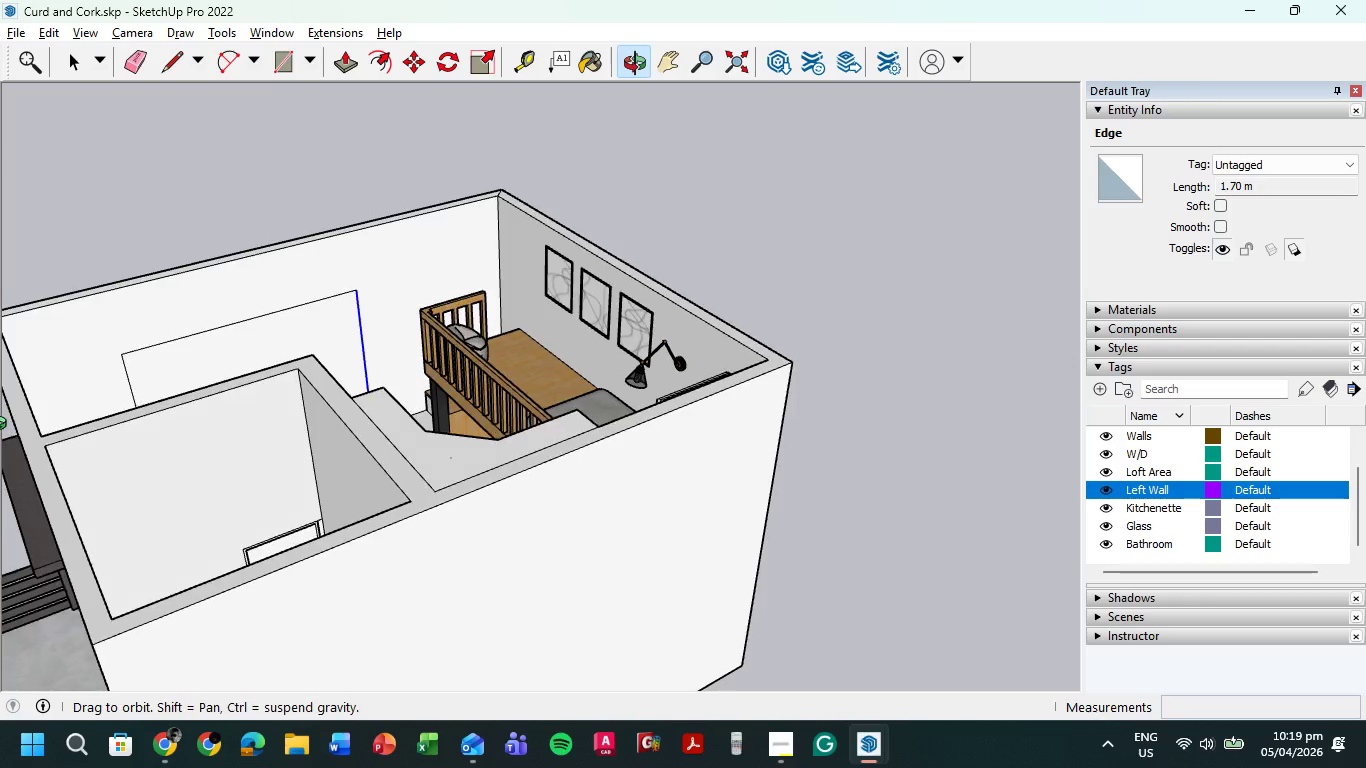 
left_click([1103, 454])
 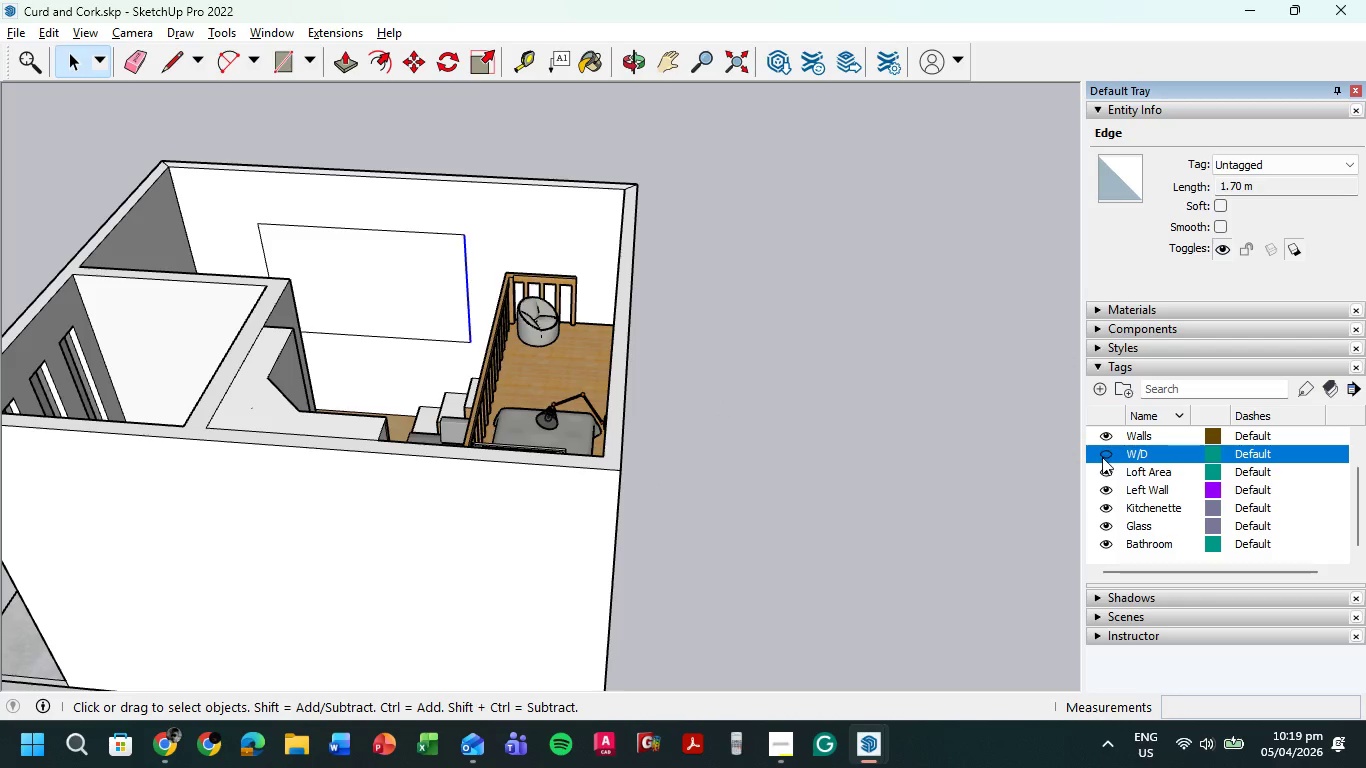 
left_click([1108, 453])
 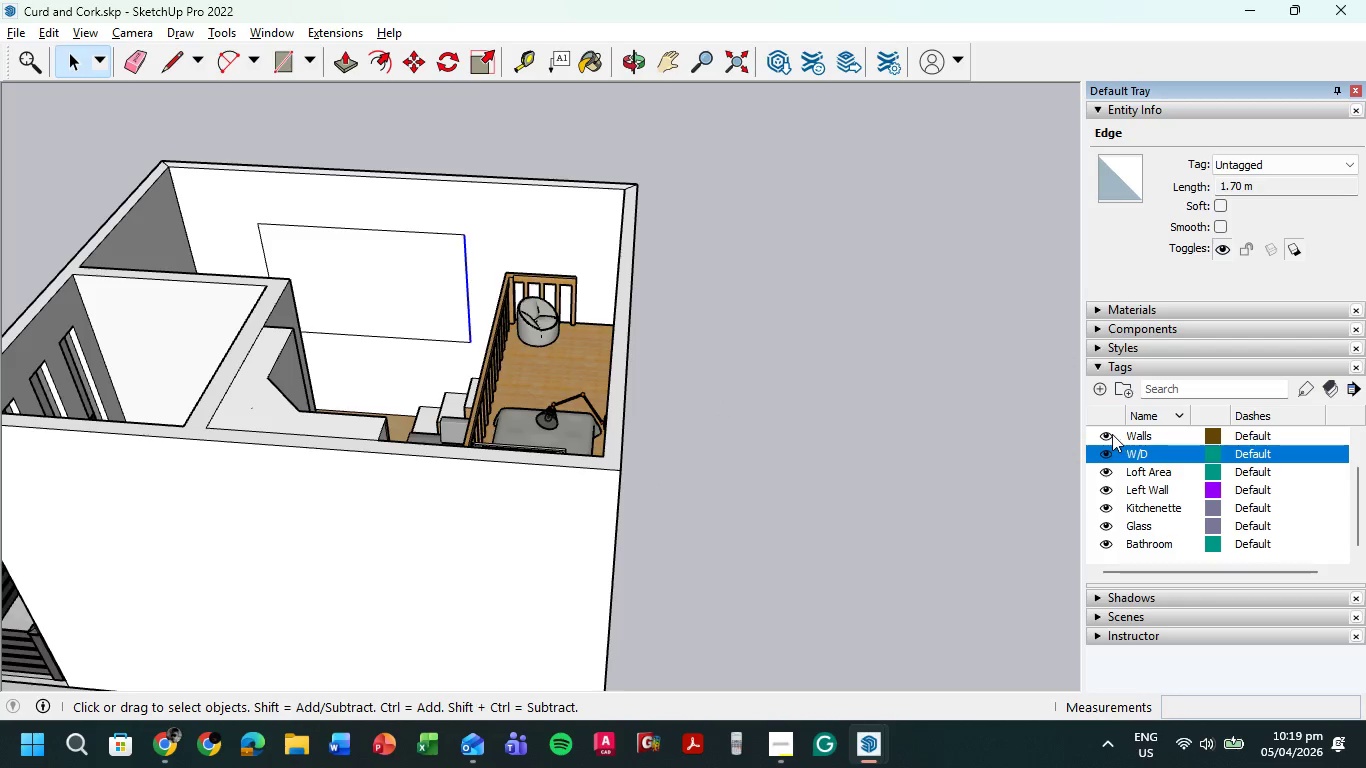 
left_click([1108, 437])
 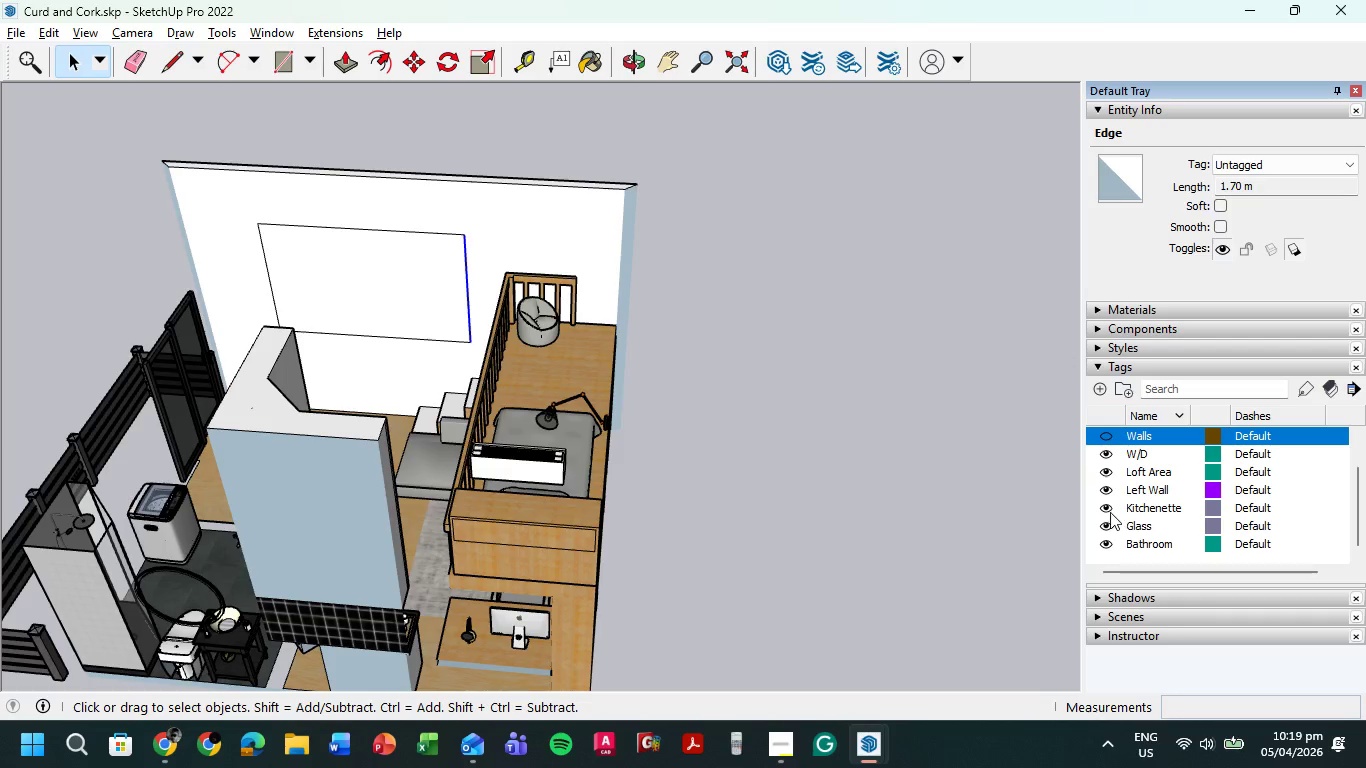 
left_click([1104, 507])
 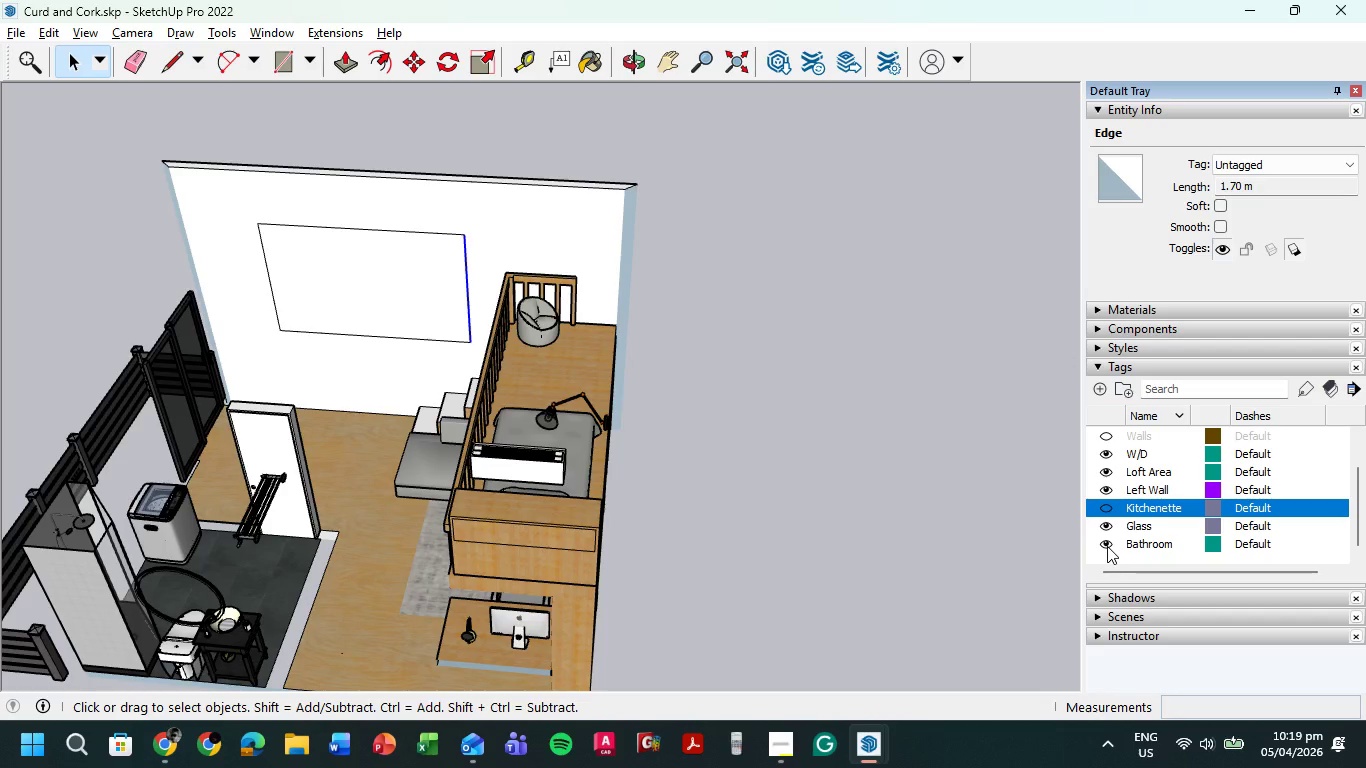 
scroll: coordinate [259, 281], scroll_direction: up, amount: 5.0
 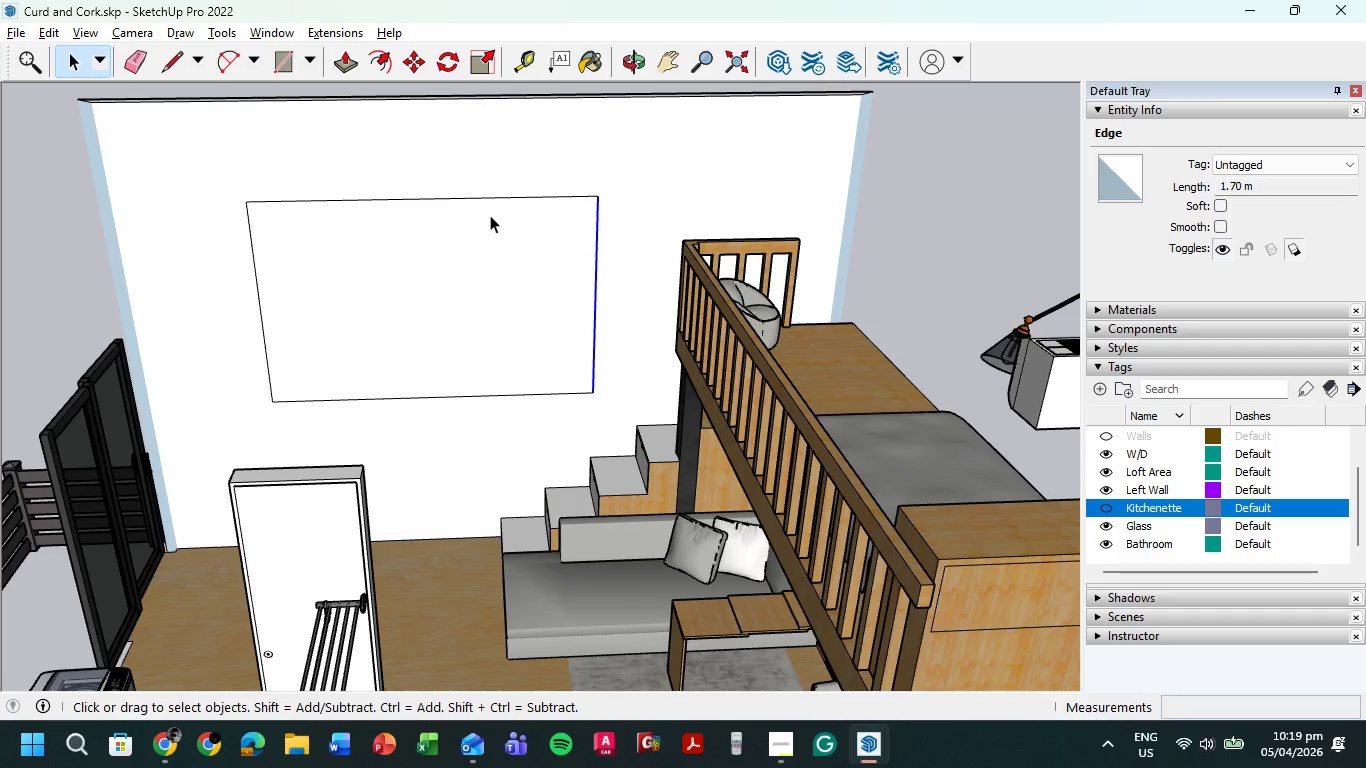 
key(Delete)
 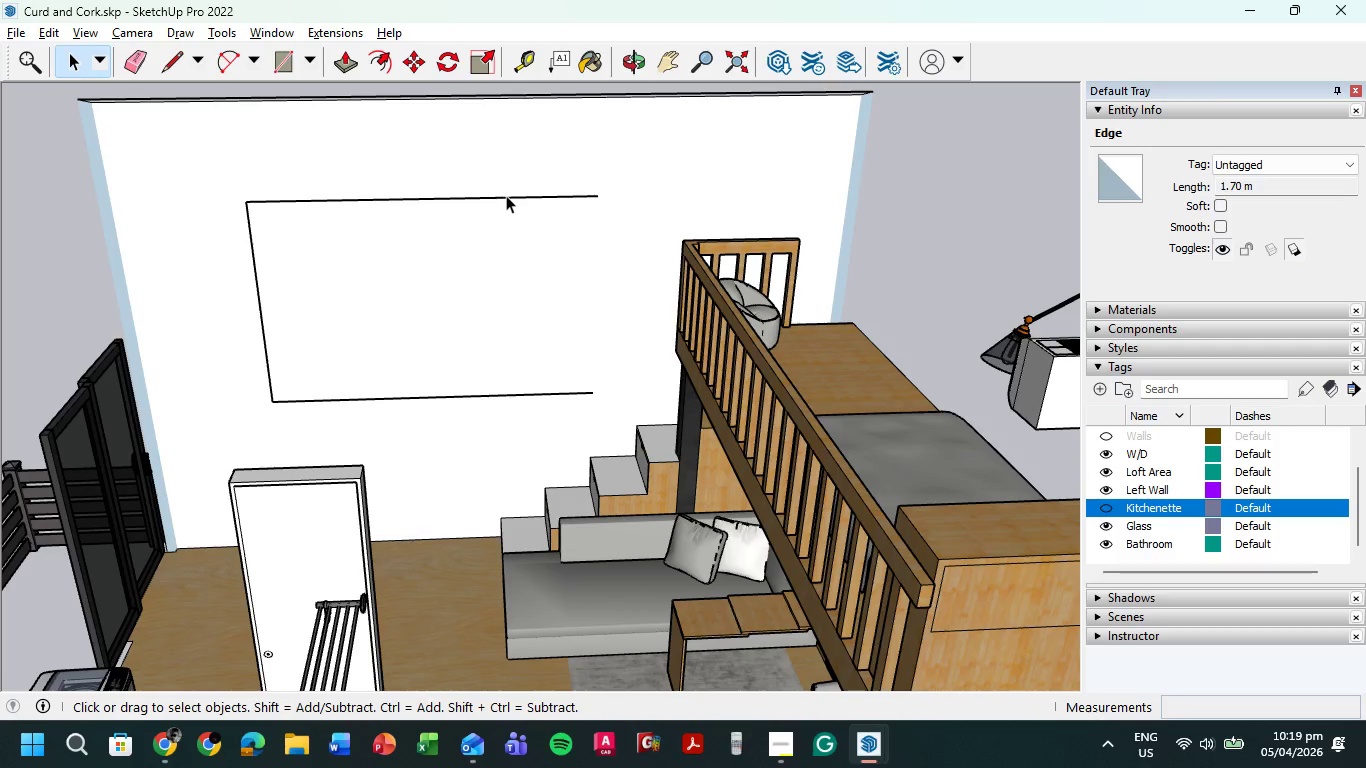 
left_click([506, 195])
 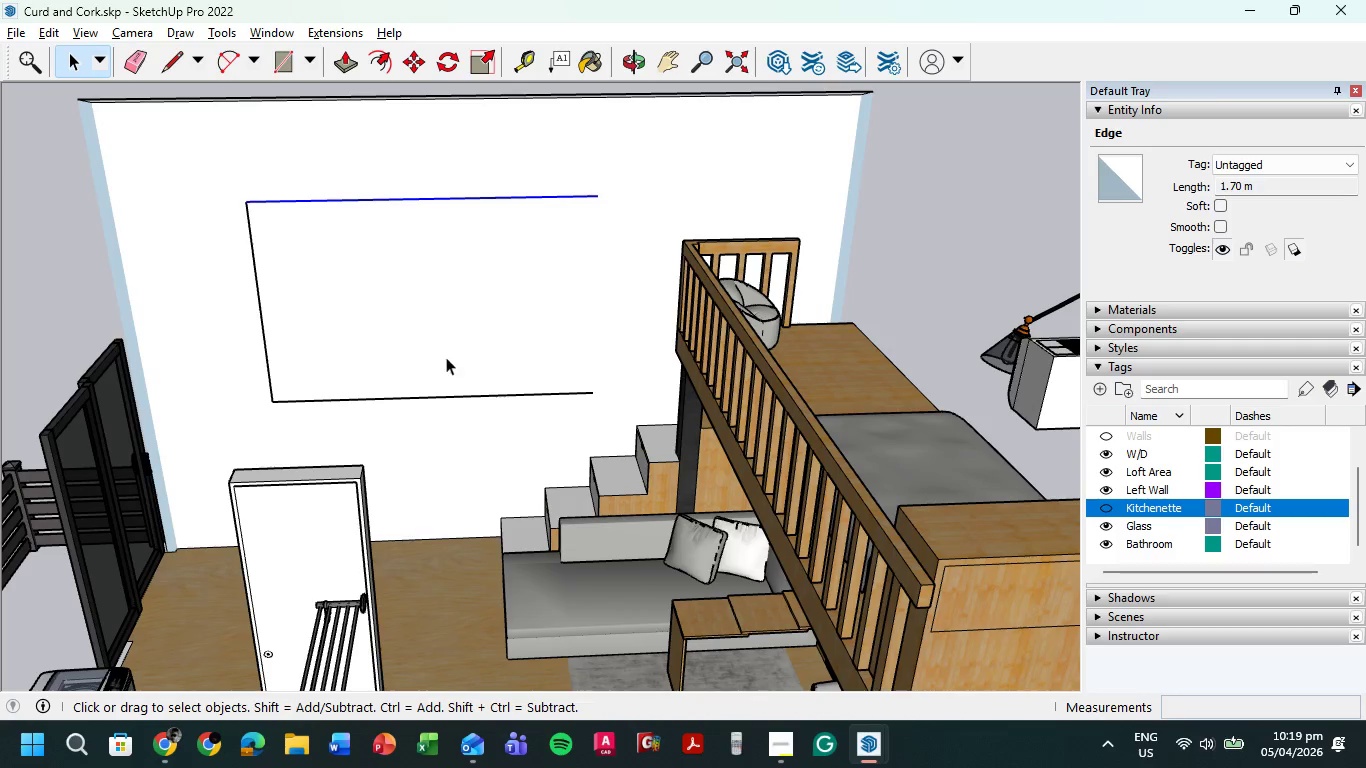 
key(Delete)
 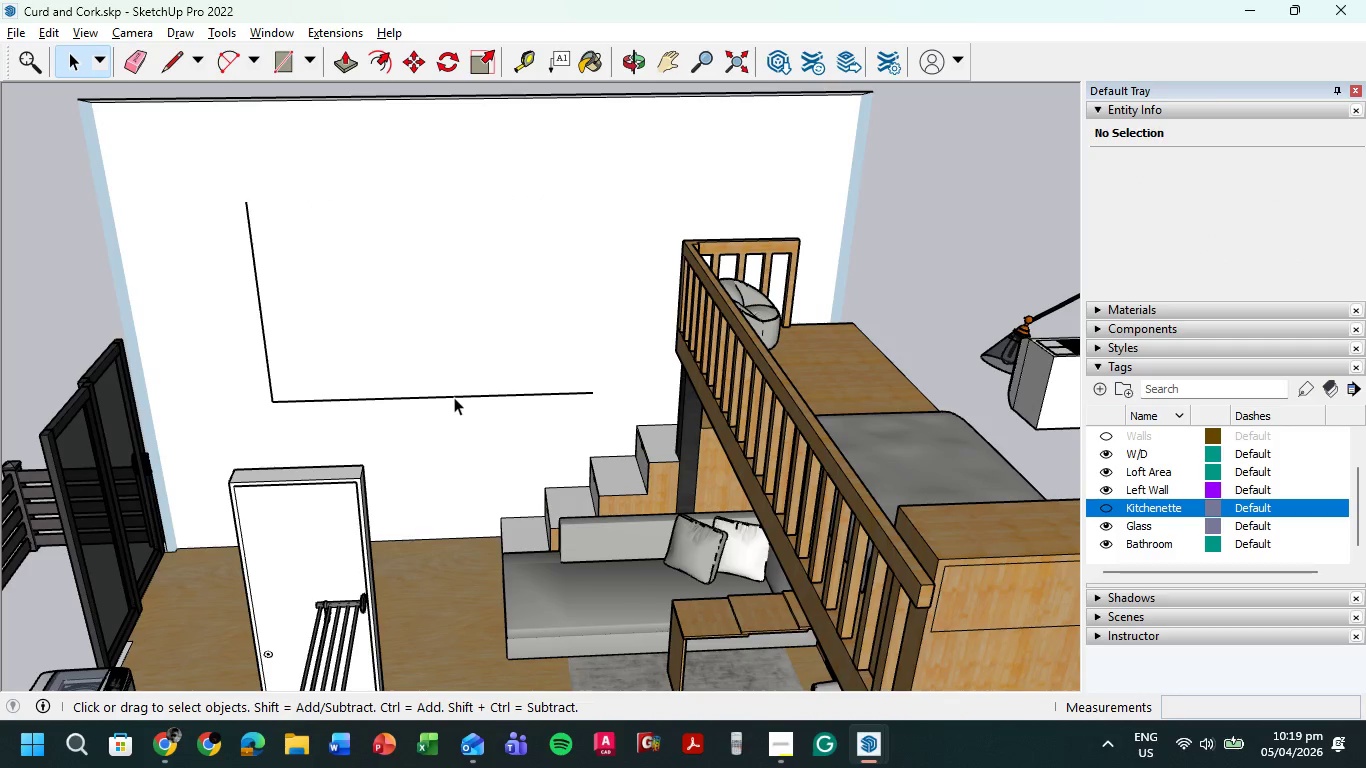 
left_click([455, 397])
 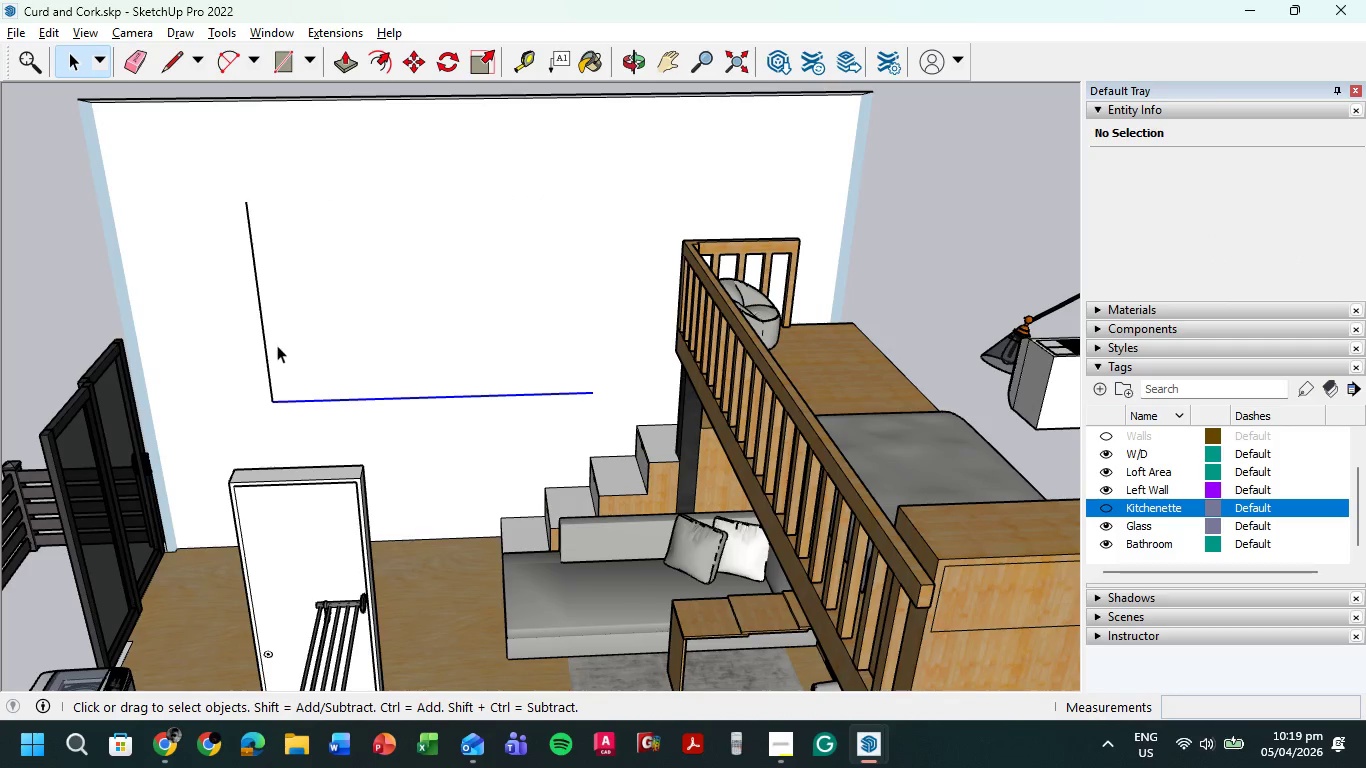 
key(Delete)
 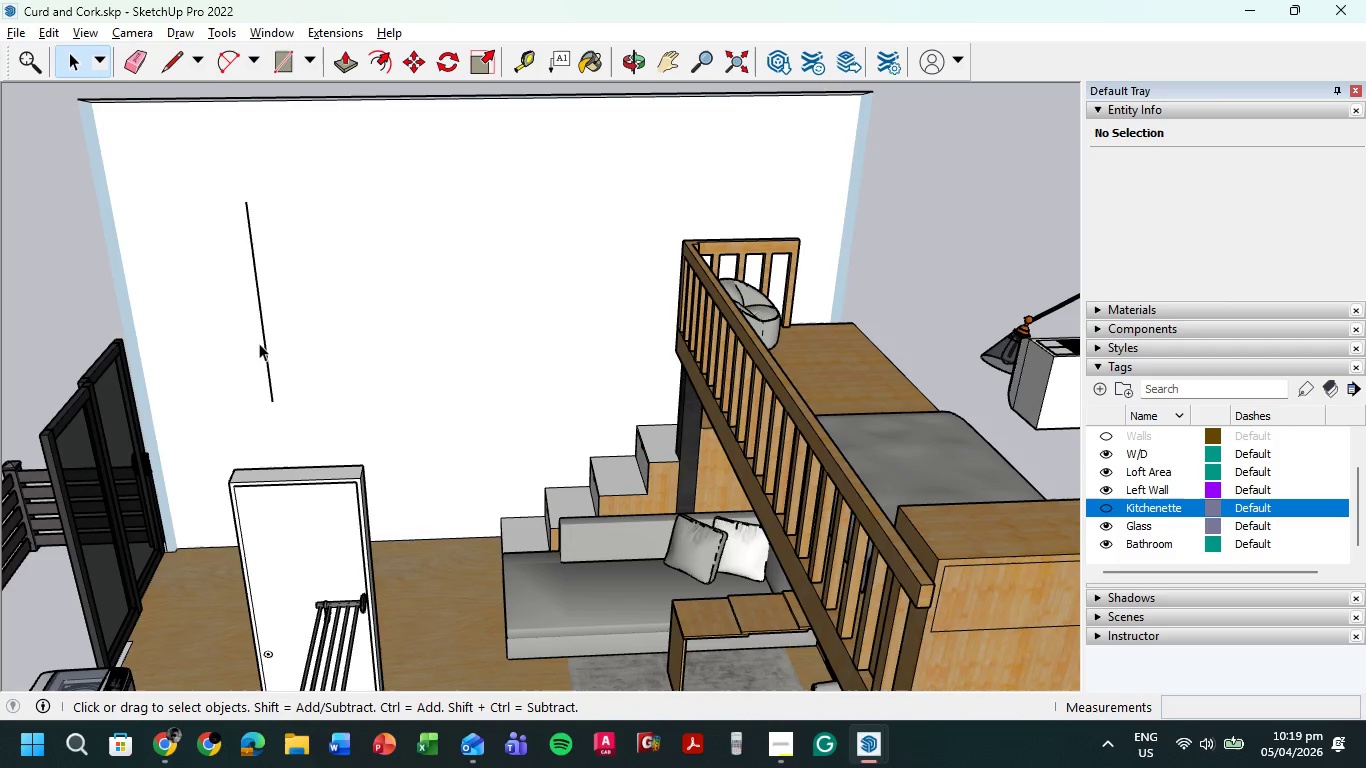 
left_click([259, 343])
 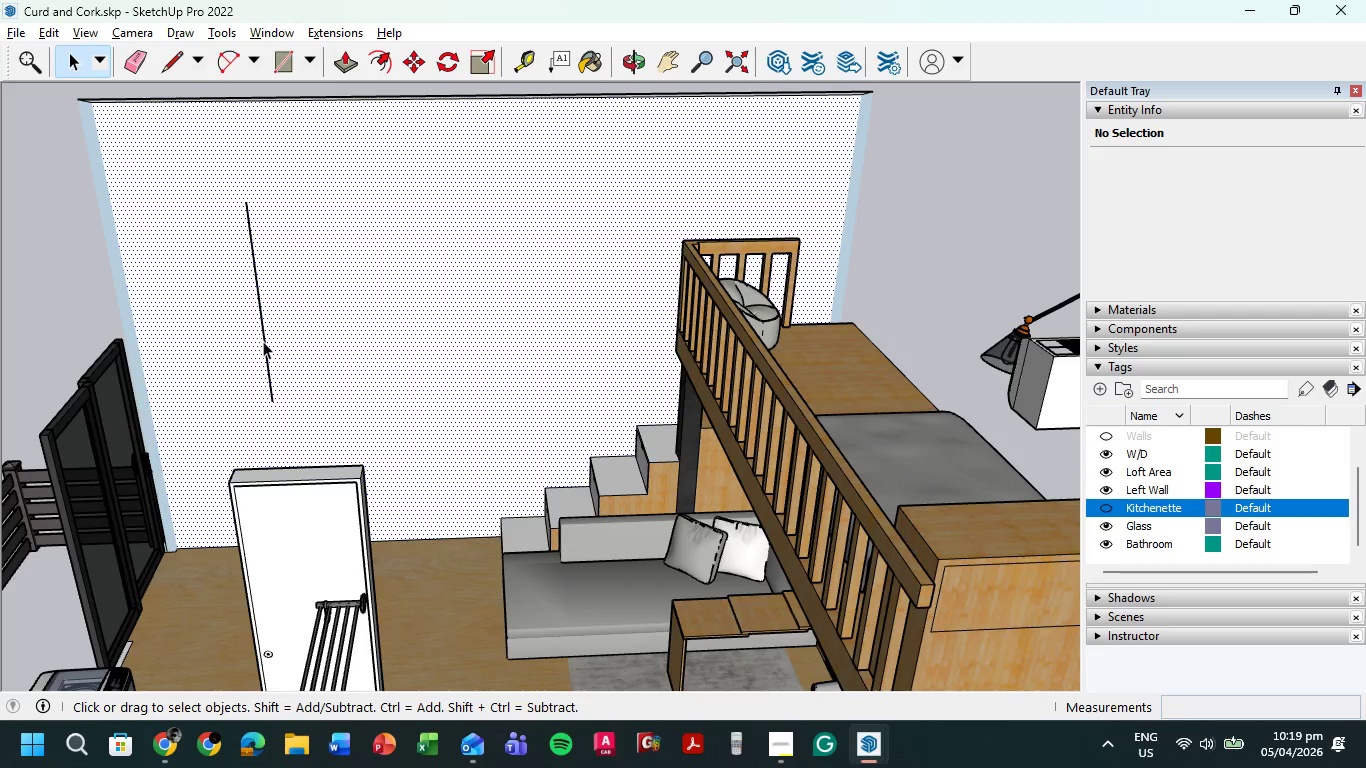 
left_click([263, 341])
 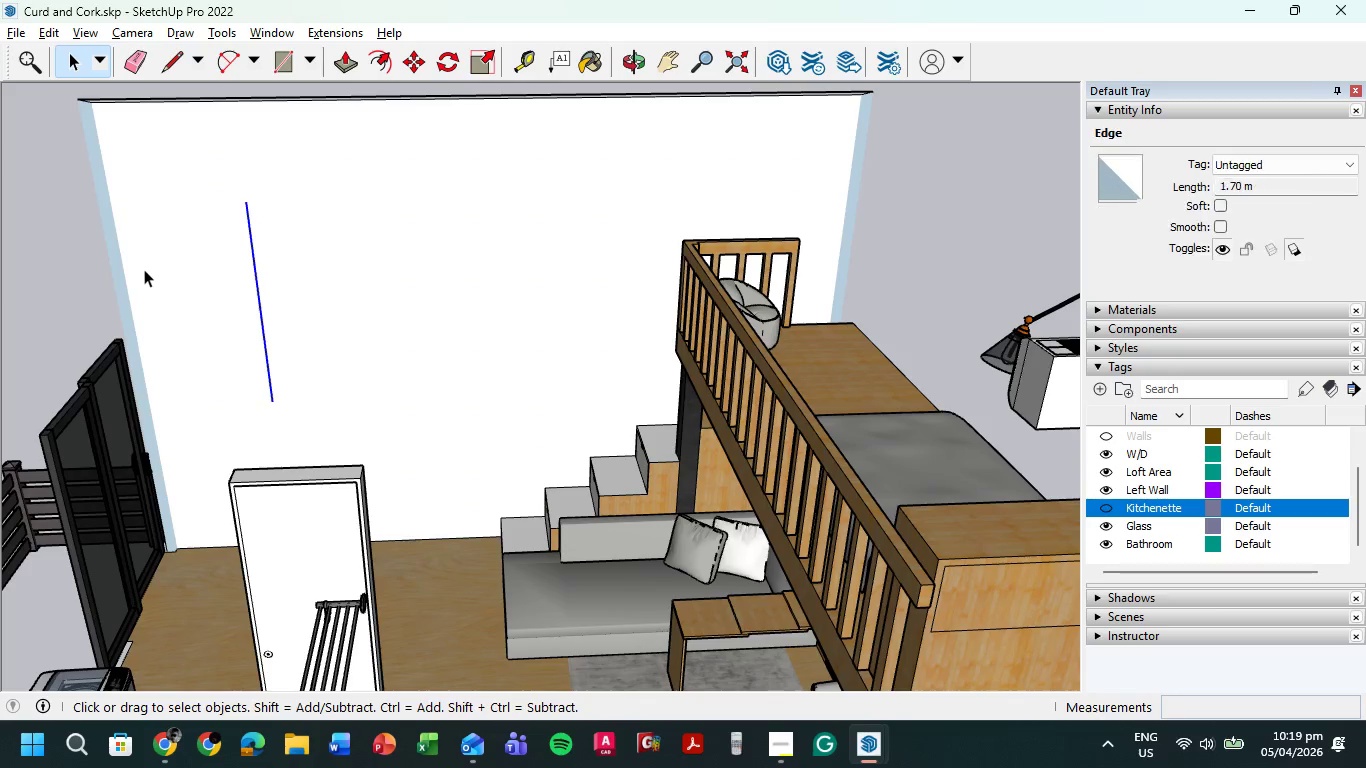 
key(Delete)
 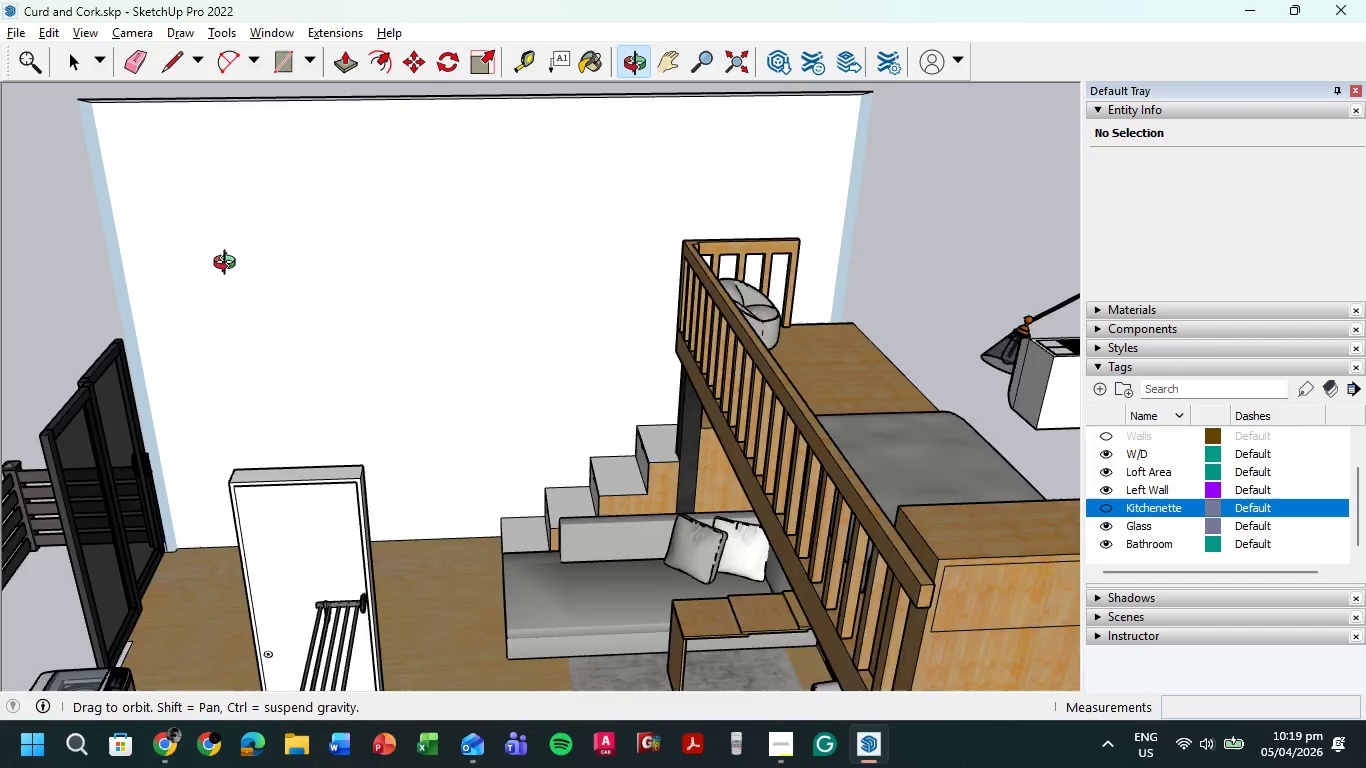 
scroll: coordinate [229, 265], scroll_direction: up, amount: 1.0
 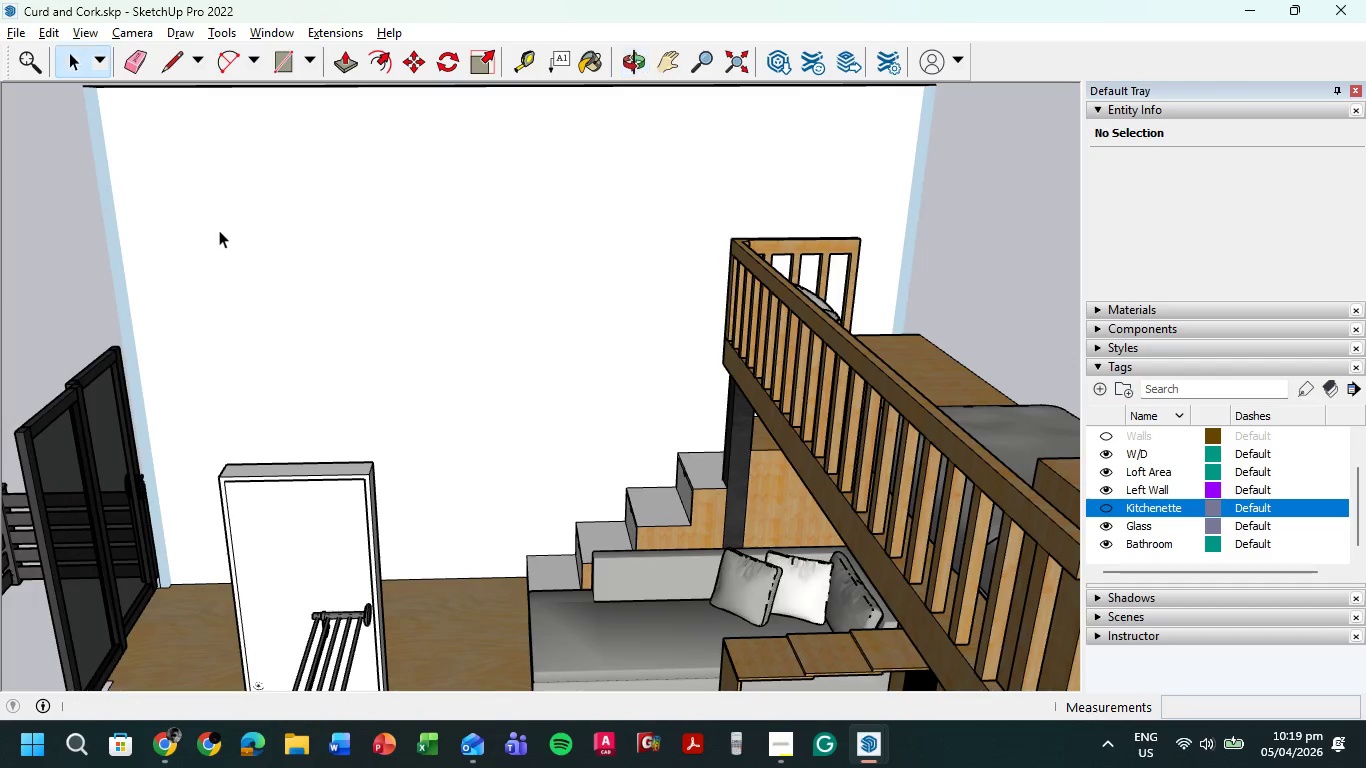 
scroll: coordinate [220, 230], scroll_direction: down, amount: 2.0
 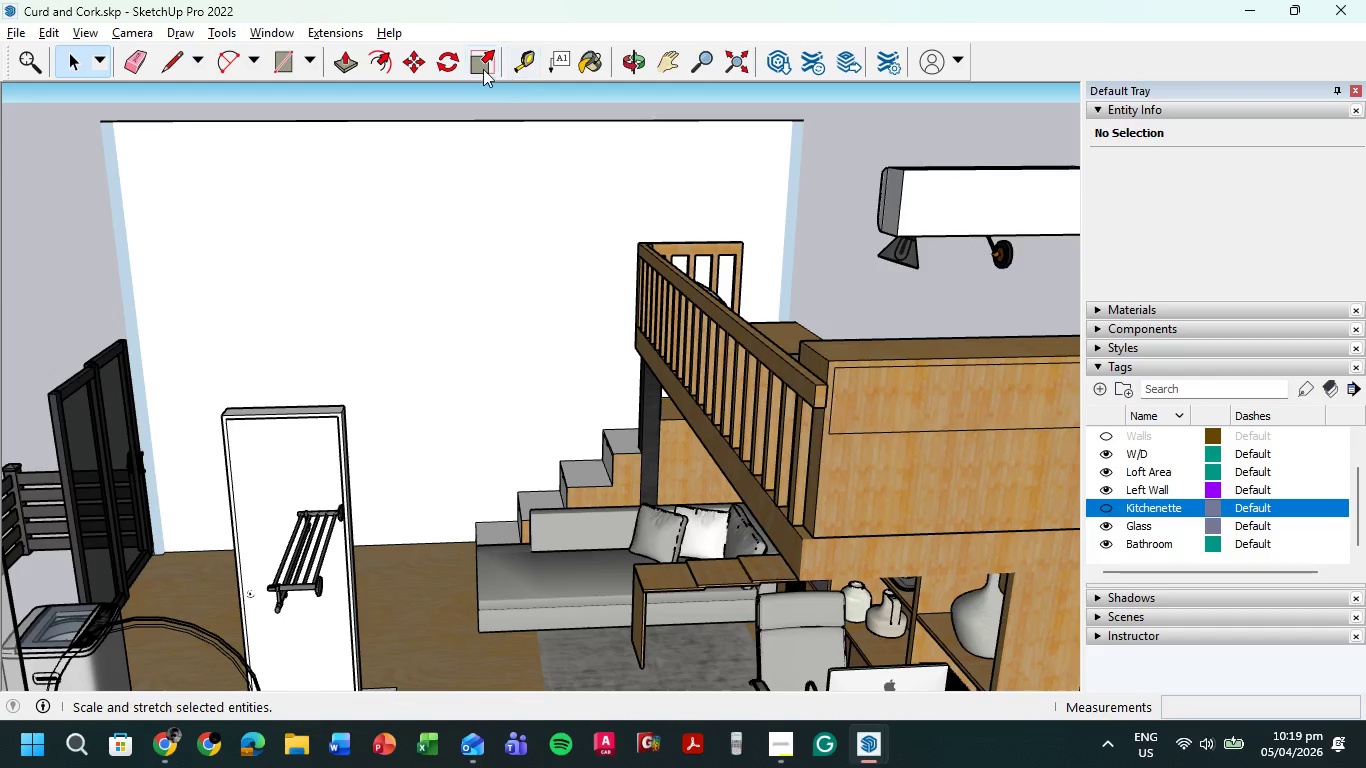 
left_click([290, 56])
 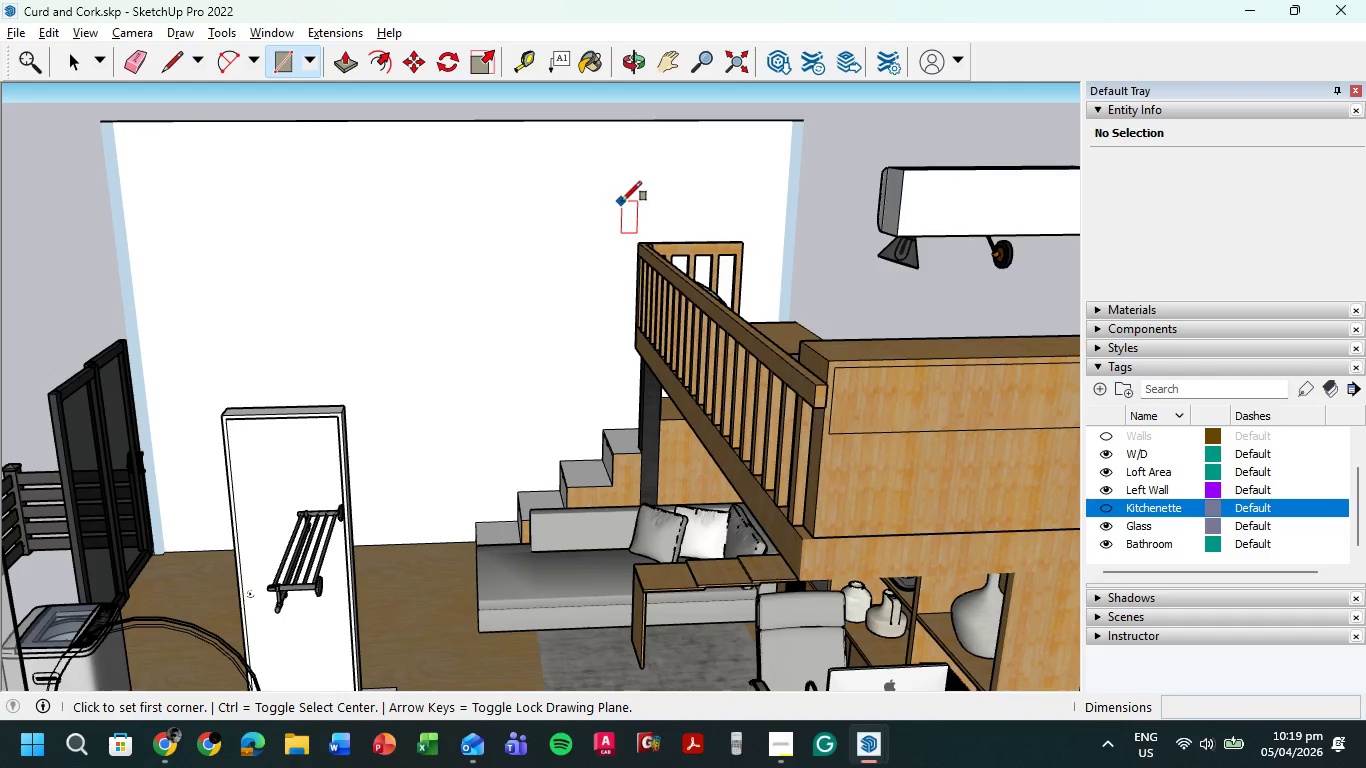 
left_click([627, 193])
 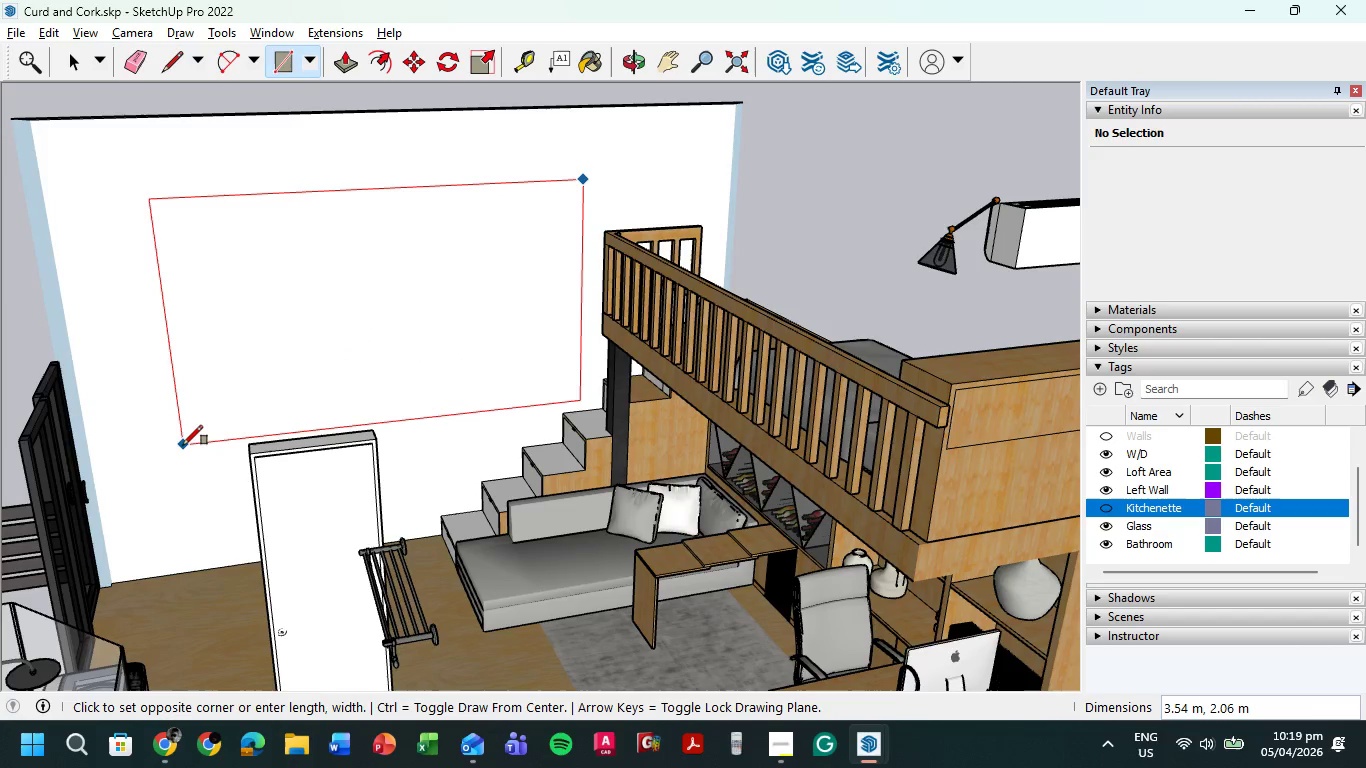 
wait(10.27)
 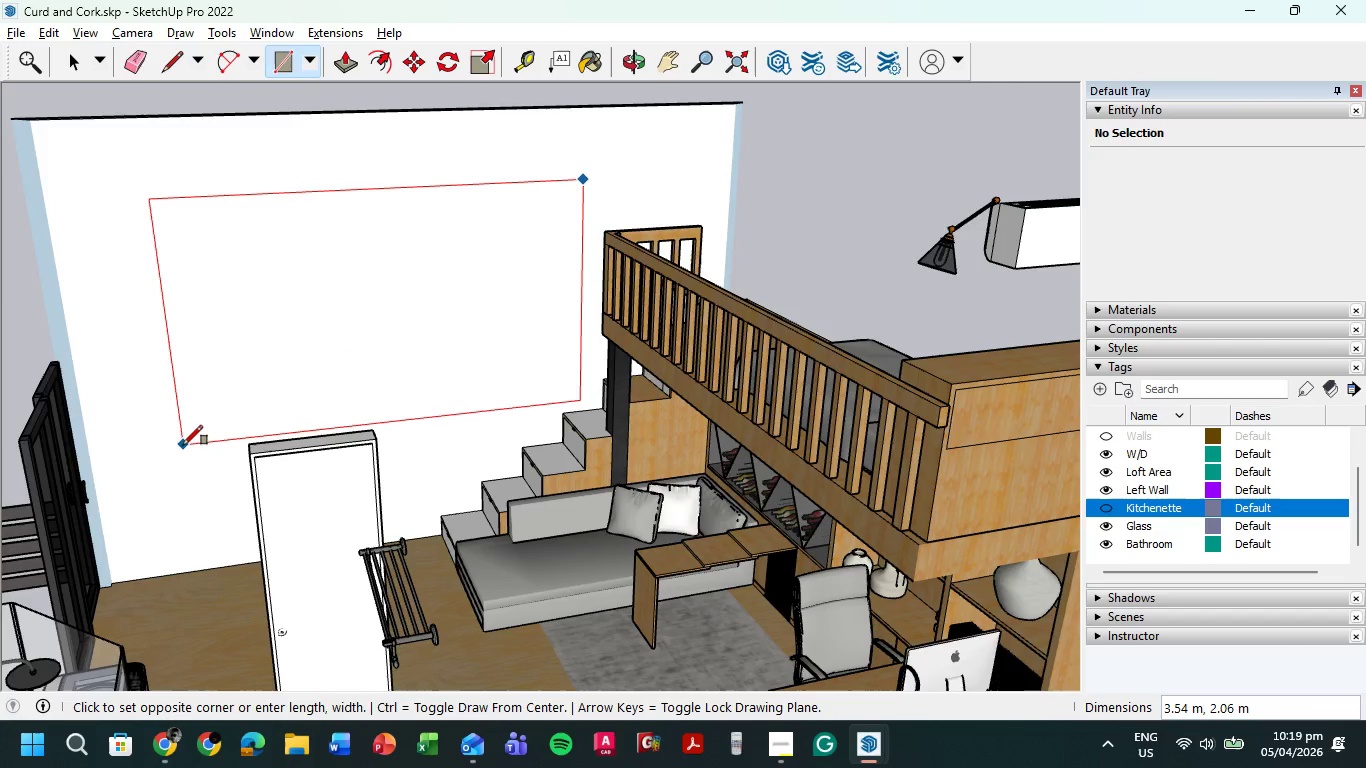 
left_click([212, 442])
 